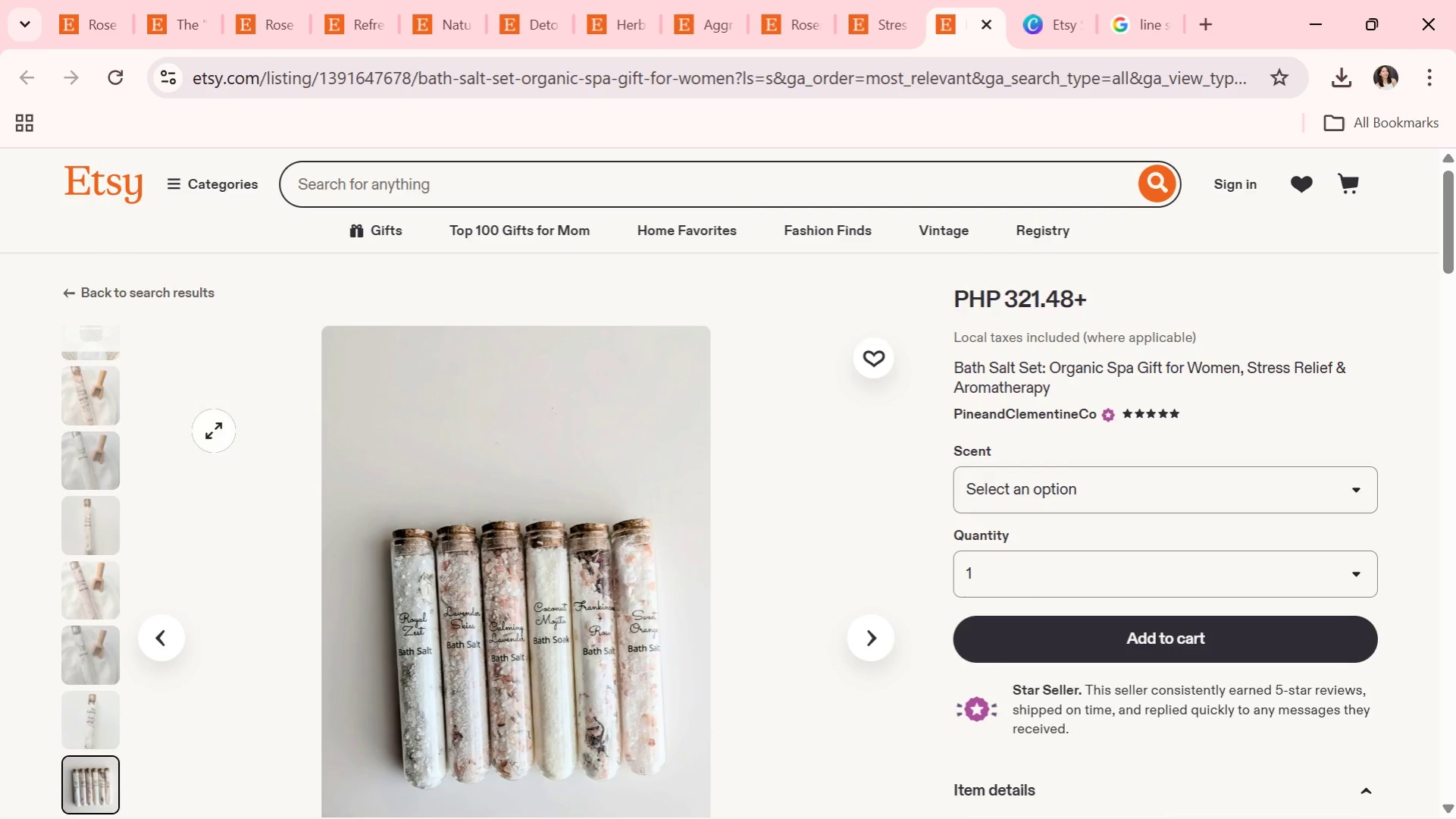 
right_click([469, 462])
 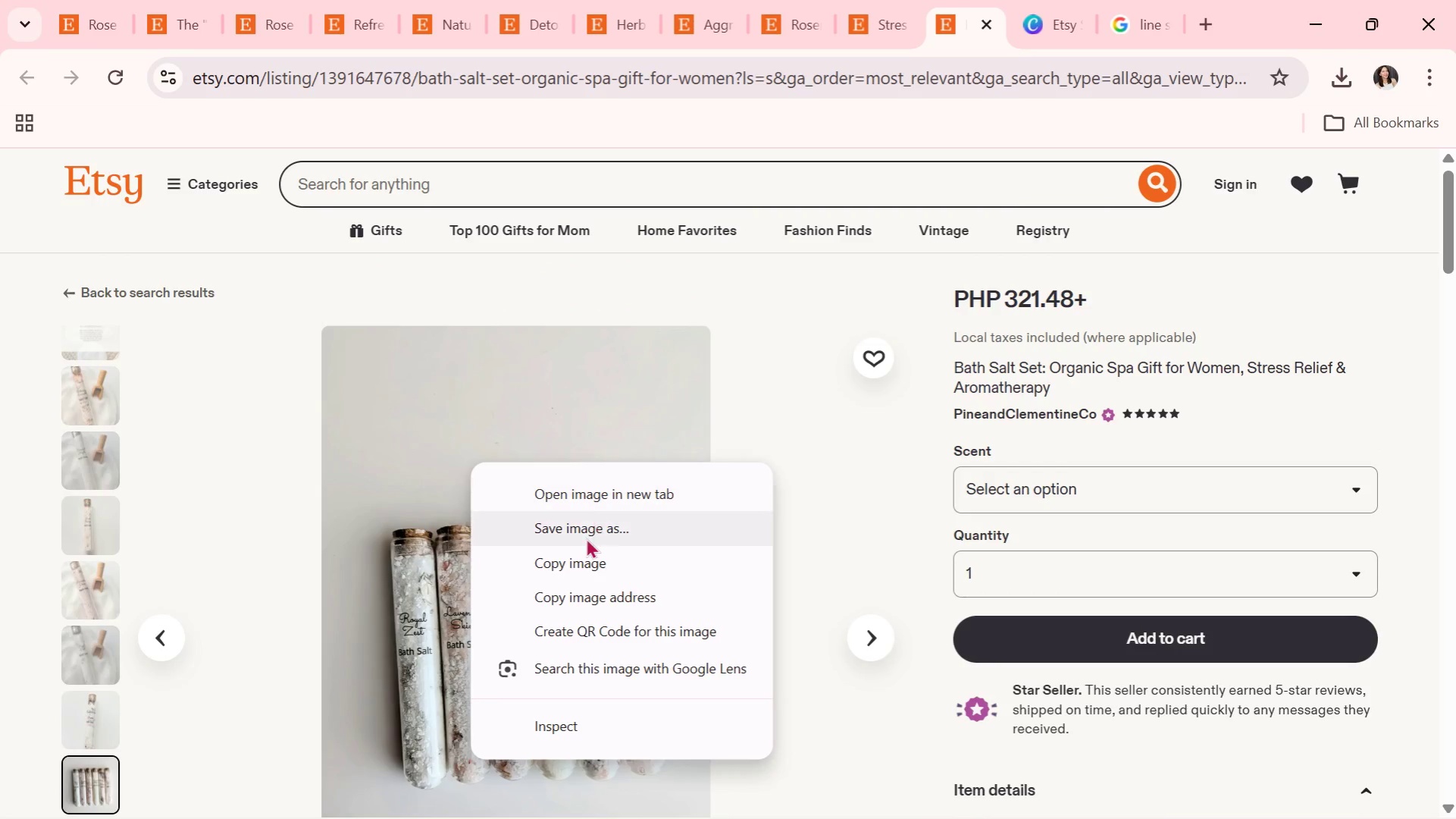 
left_click([584, 539])
 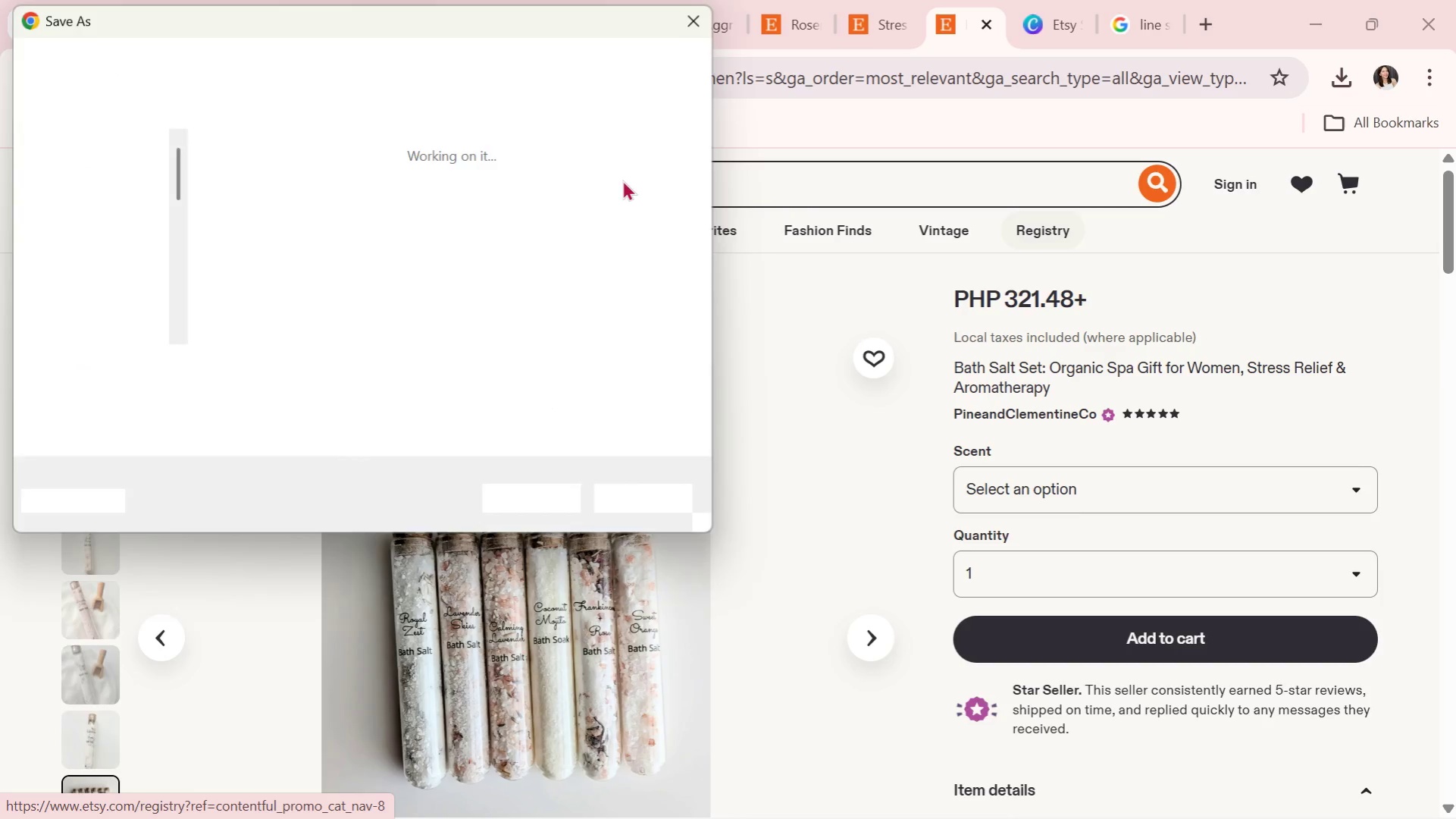 
wait(5.19)
 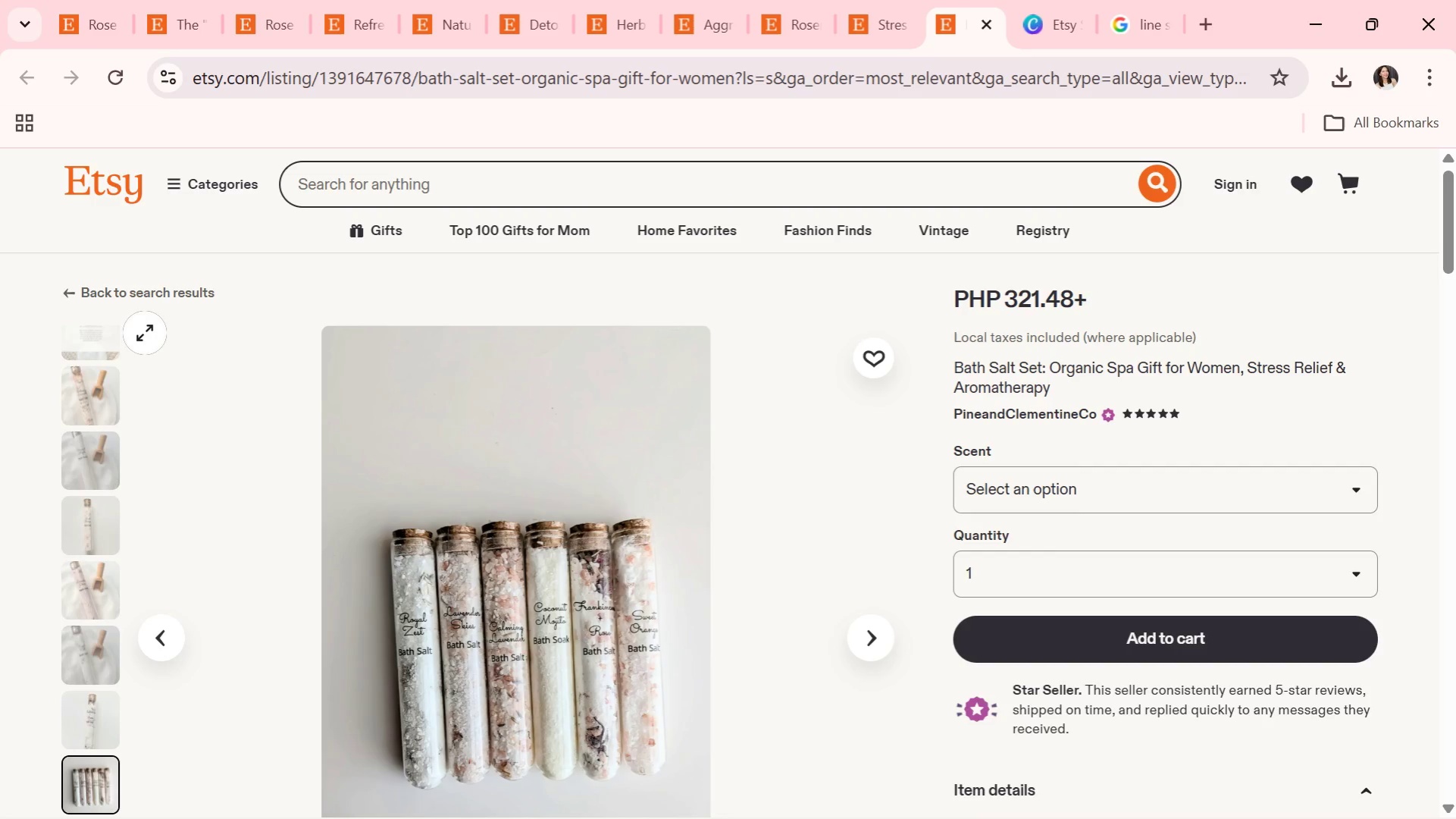 
left_click([102, 252])
 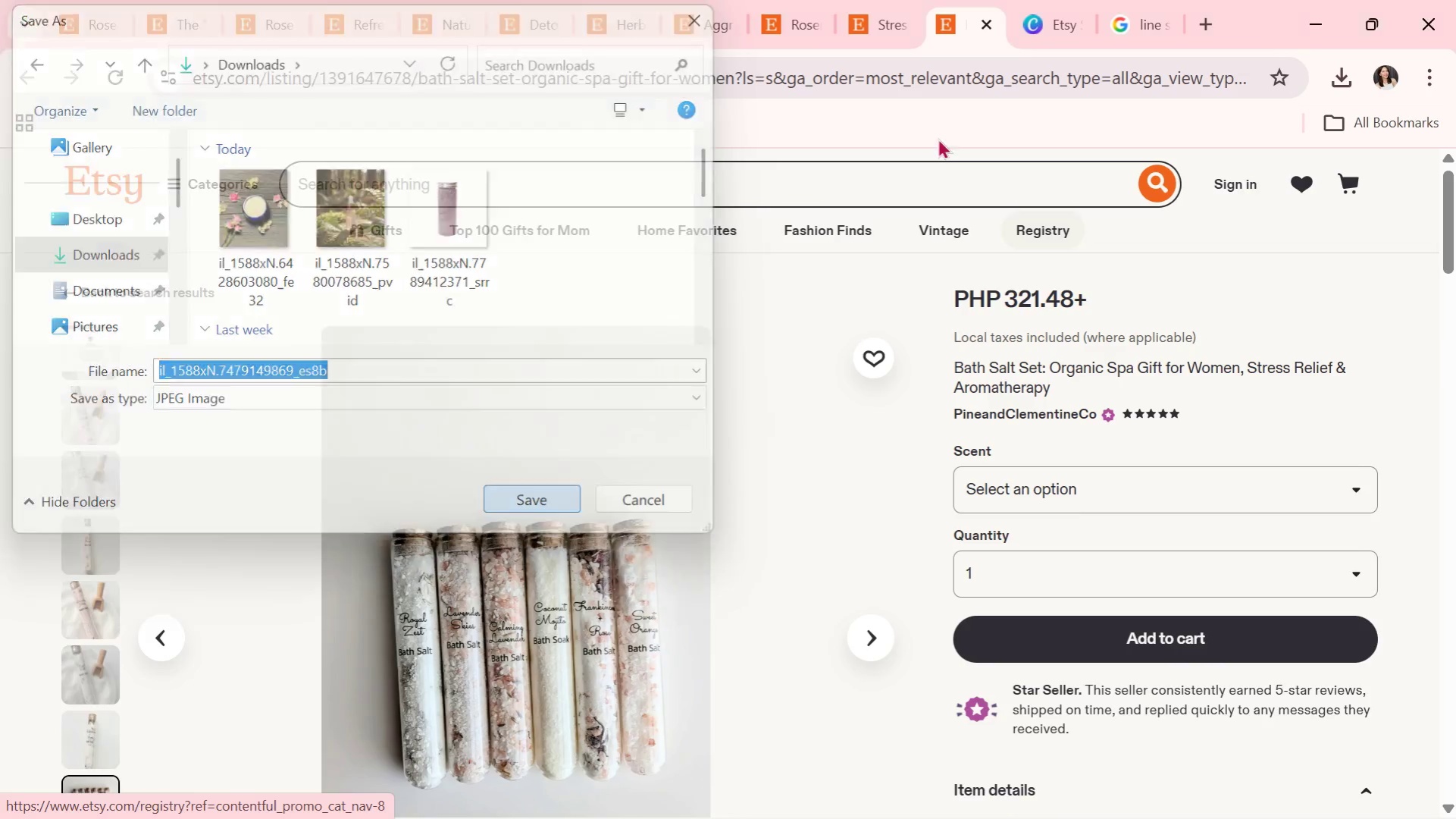 
left_click([1035, 19])
 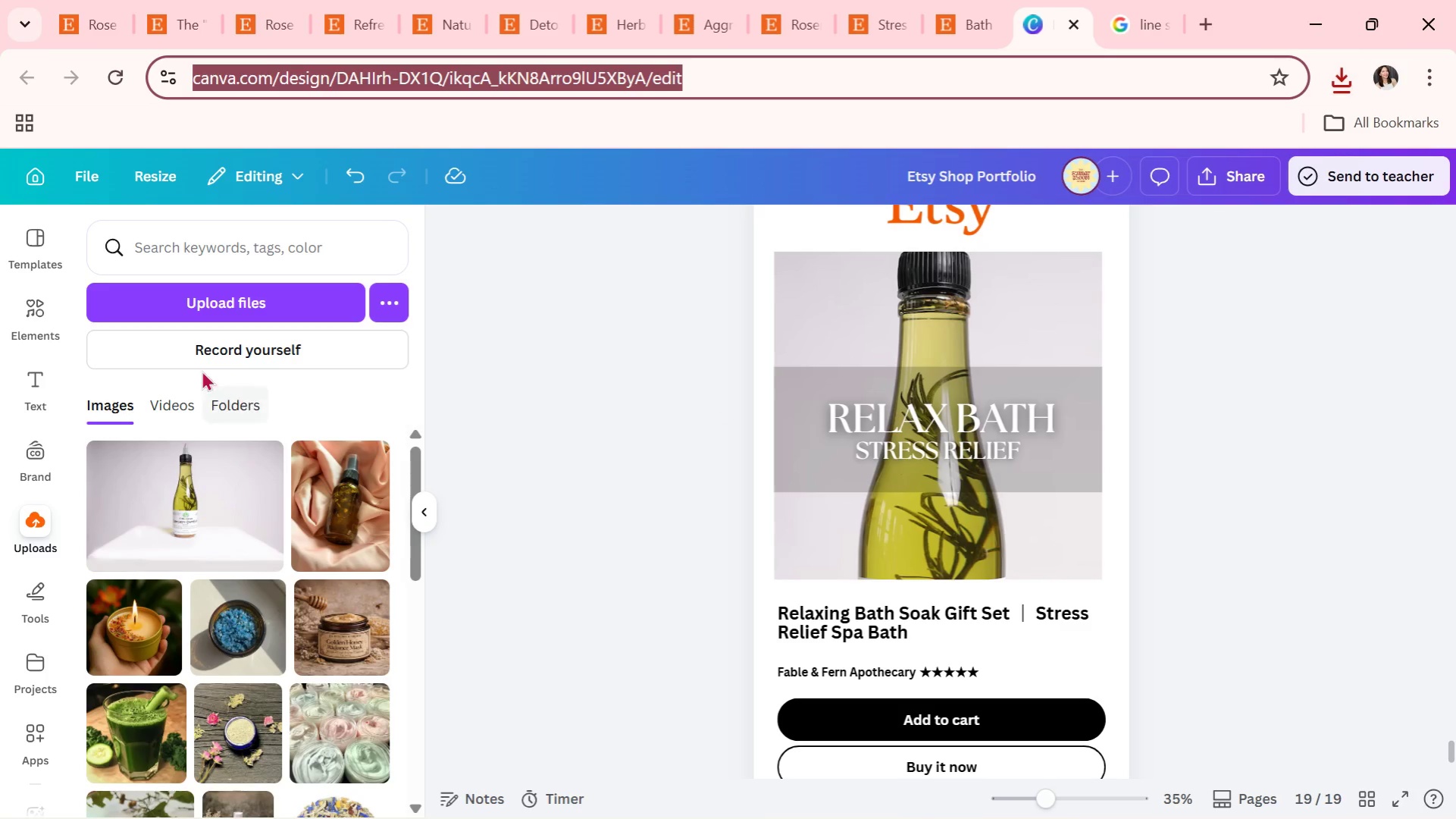 
left_click([211, 306])
 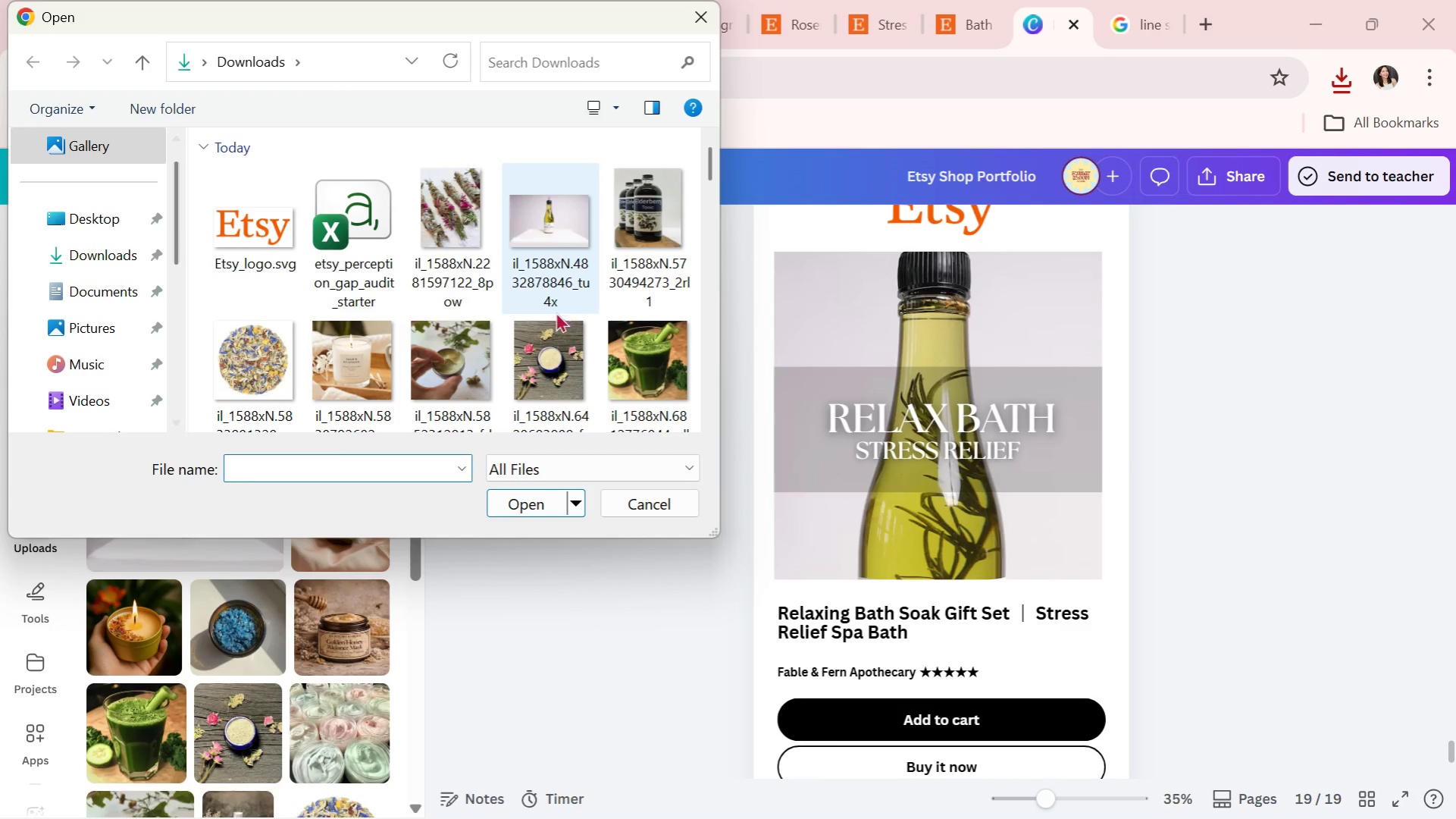 
scroll: coordinate [534, 314], scroll_direction: down, amount: 4.0
 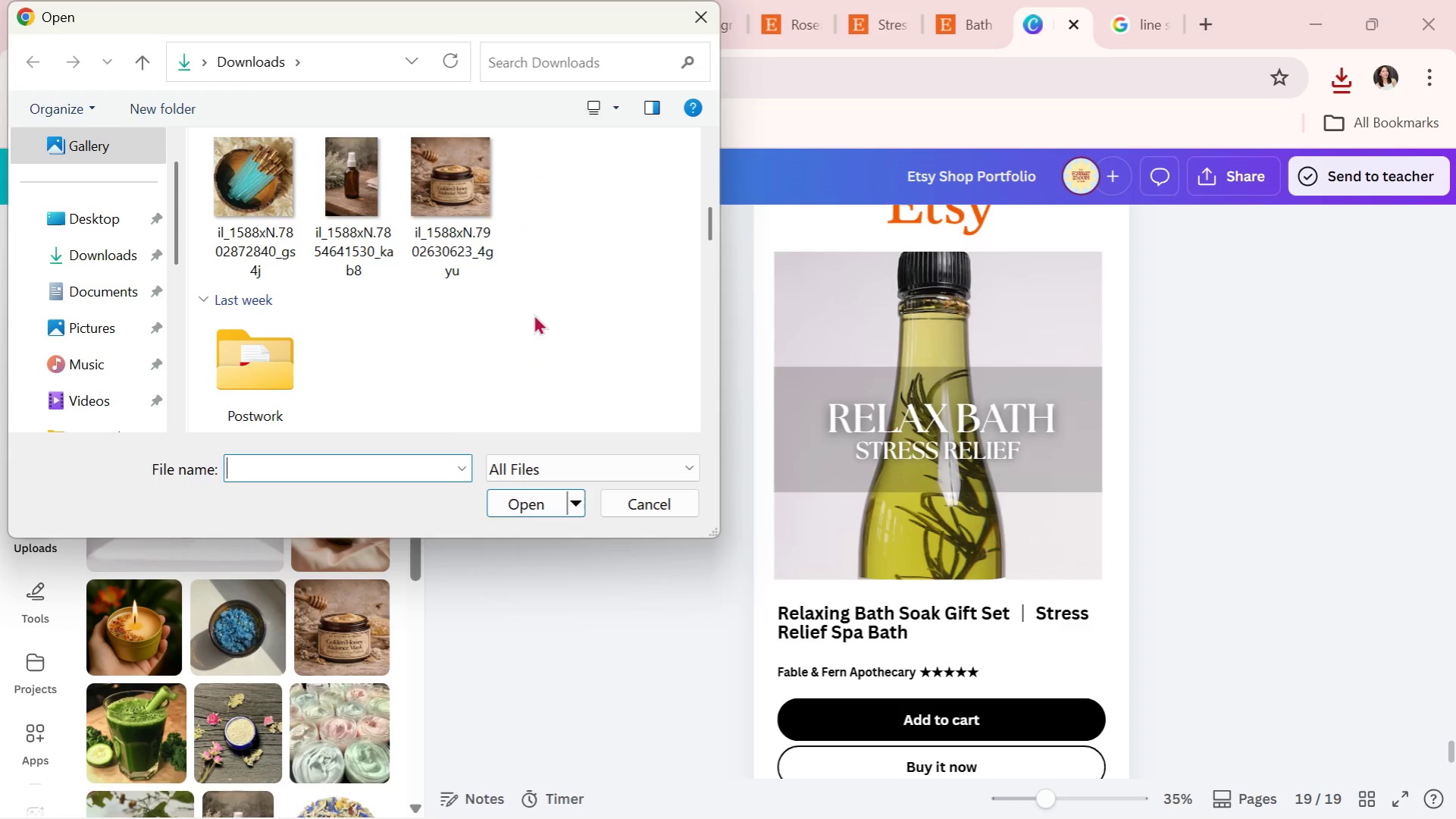 
scroll: coordinate [535, 315], scroll_direction: up, amount: 2.0
 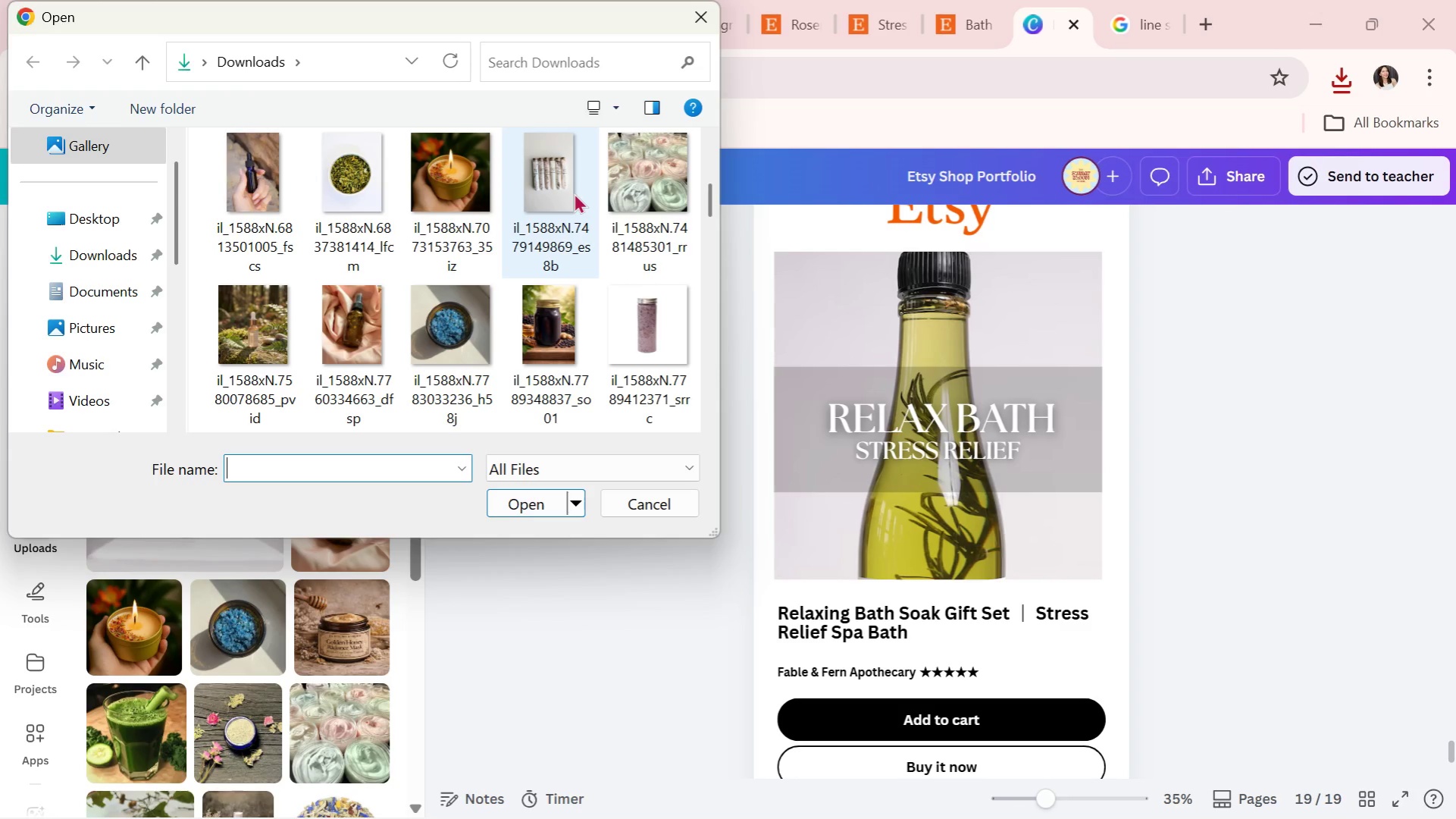 
double_click([572, 192])
 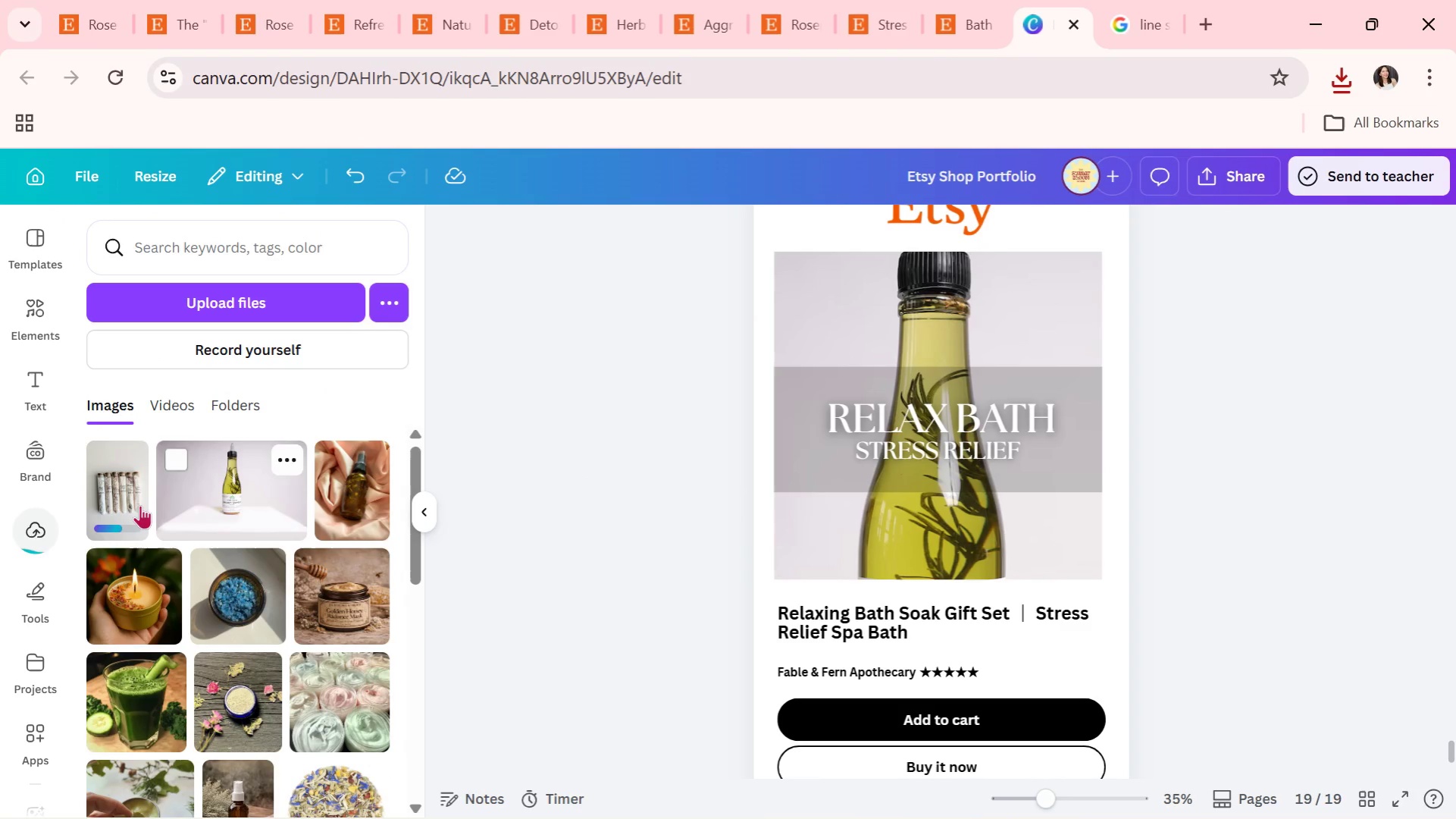 
left_click_drag(start_coordinate=[134, 503], to_coordinate=[805, 514])
 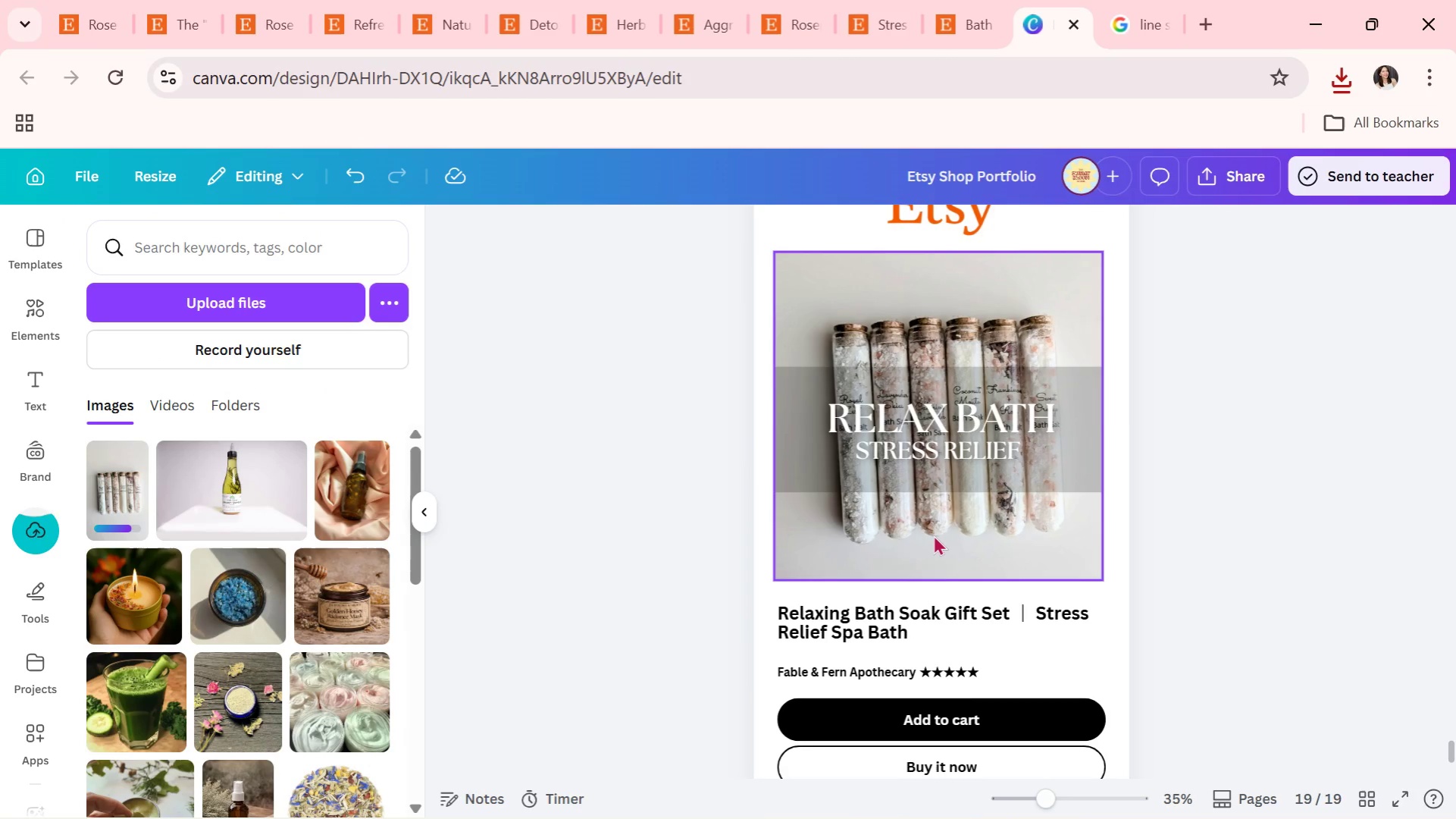 
left_click([935, 535])
 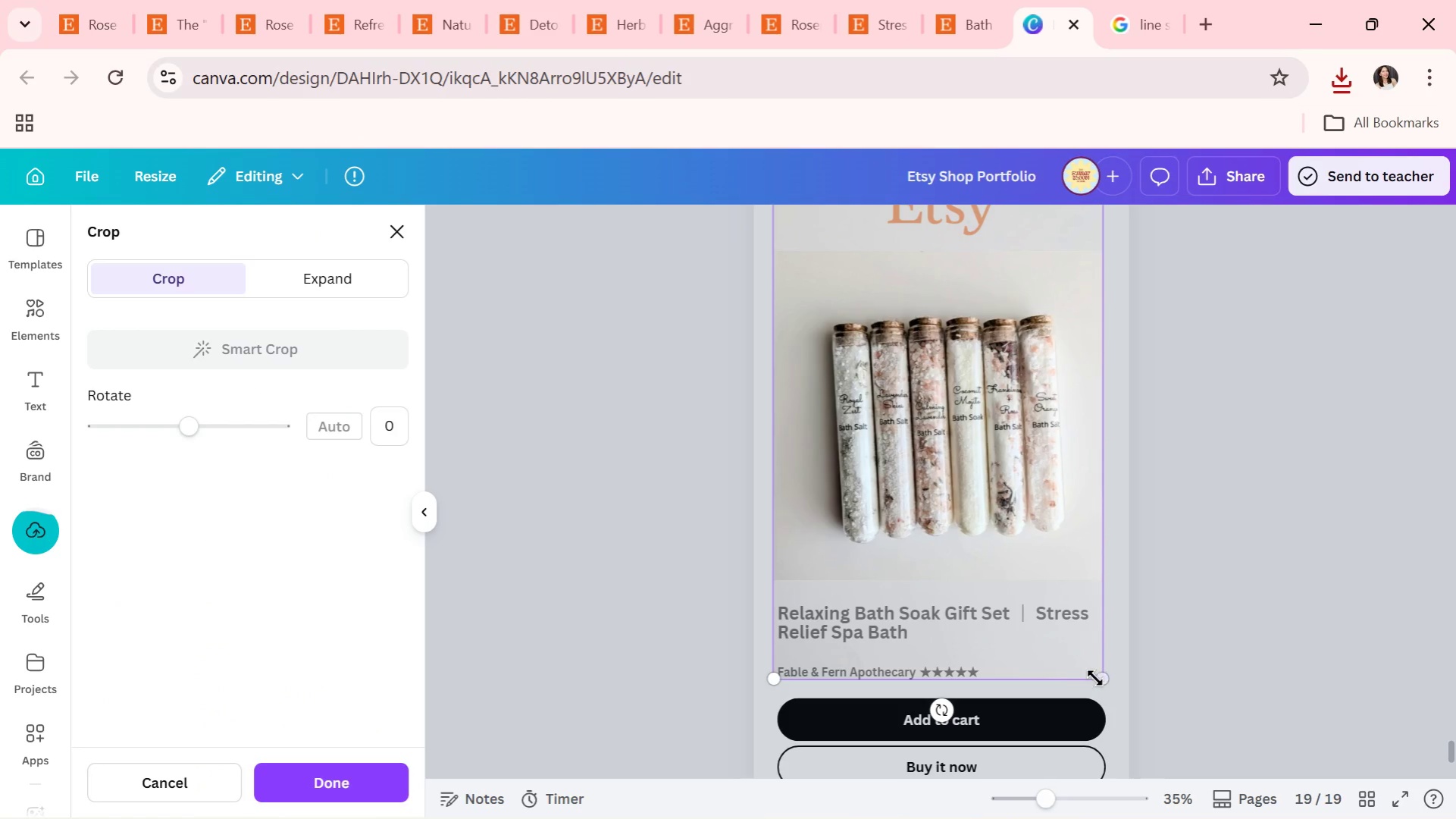 
left_click_drag(start_coordinate=[1101, 679], to_coordinate=[1151, 753])
 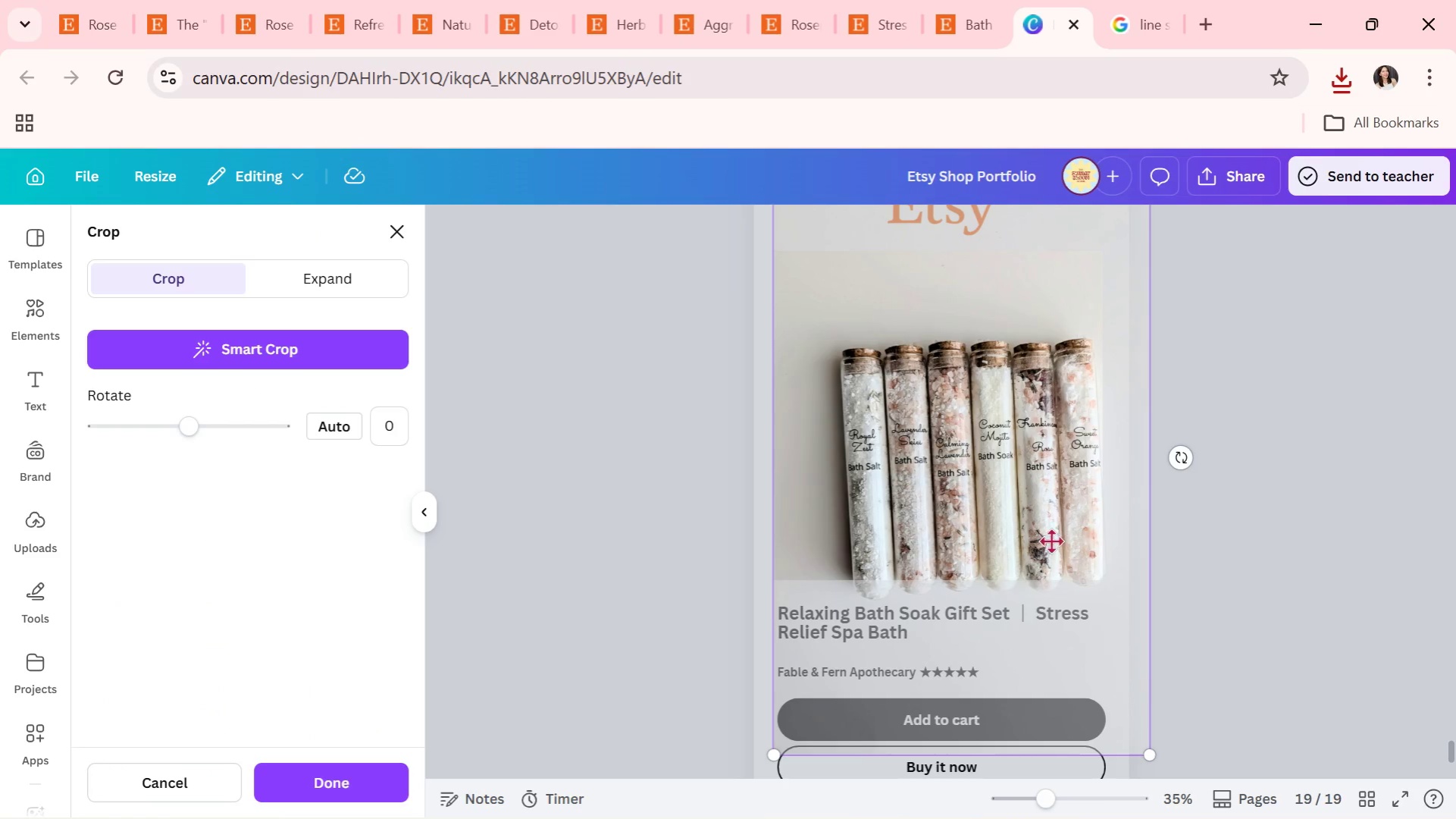 
left_click_drag(start_coordinate=[1038, 510], to_coordinate=[963, 558])
 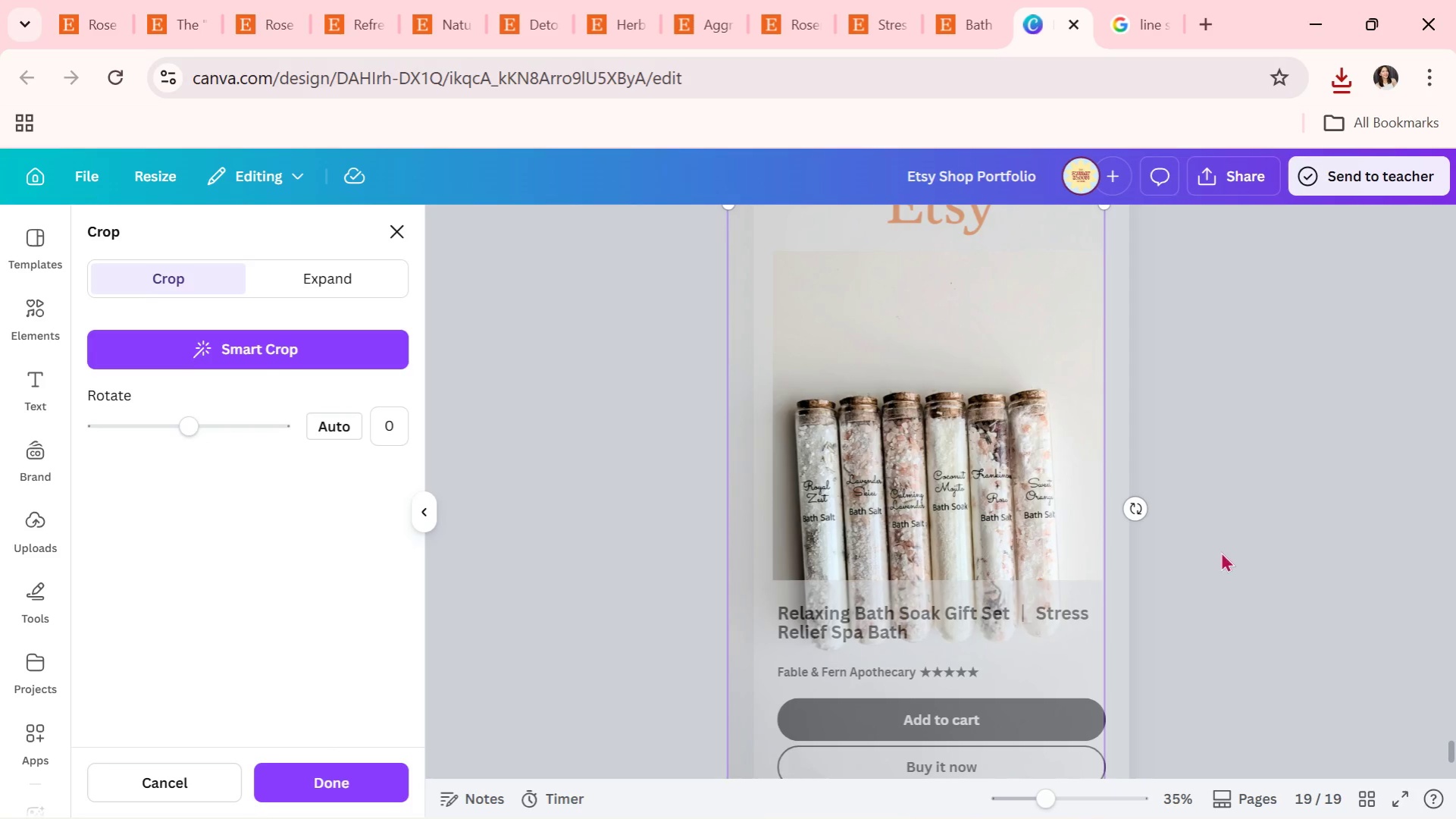 
double_click([1220, 551])
 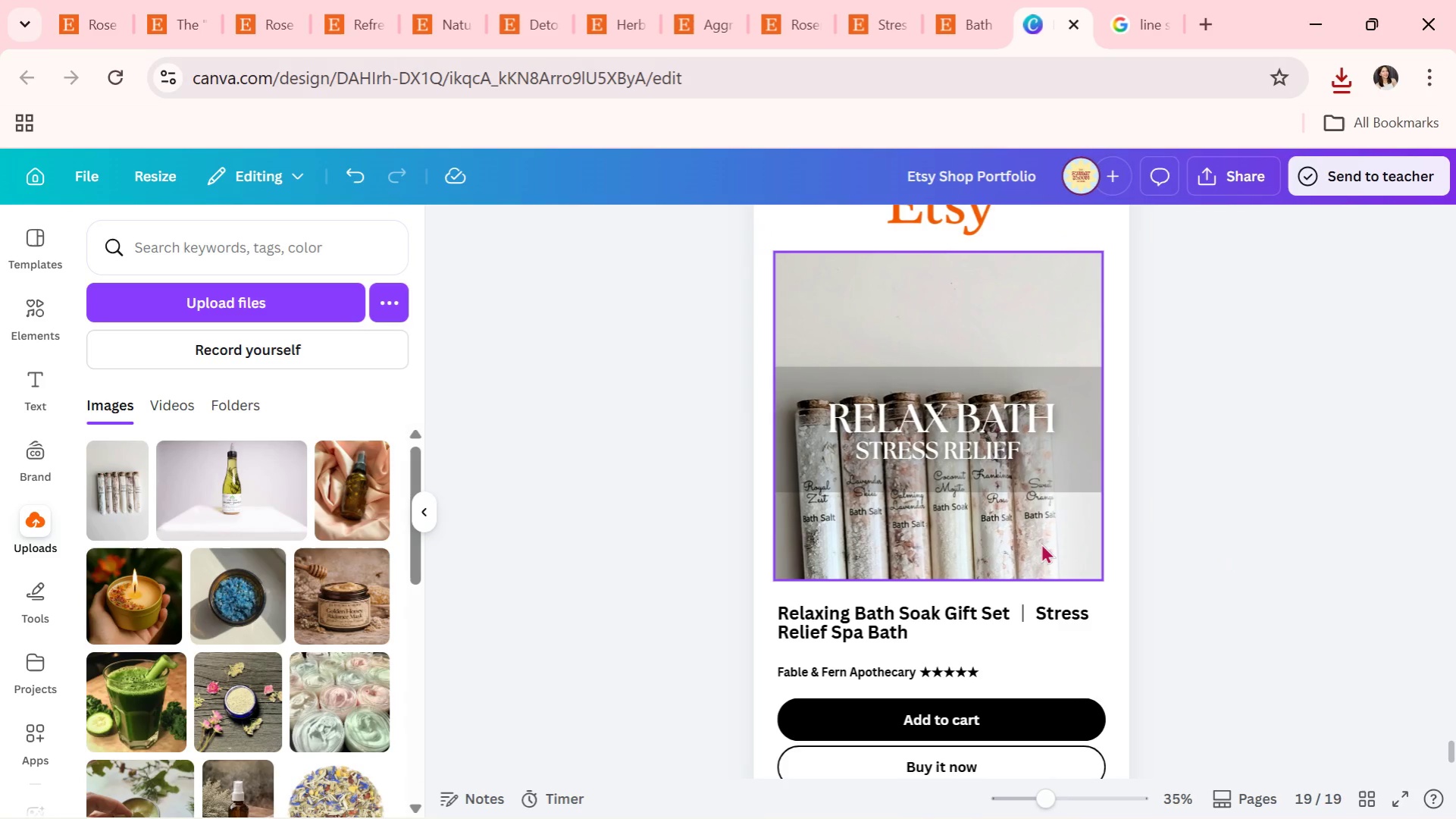 
double_click([1038, 541])
 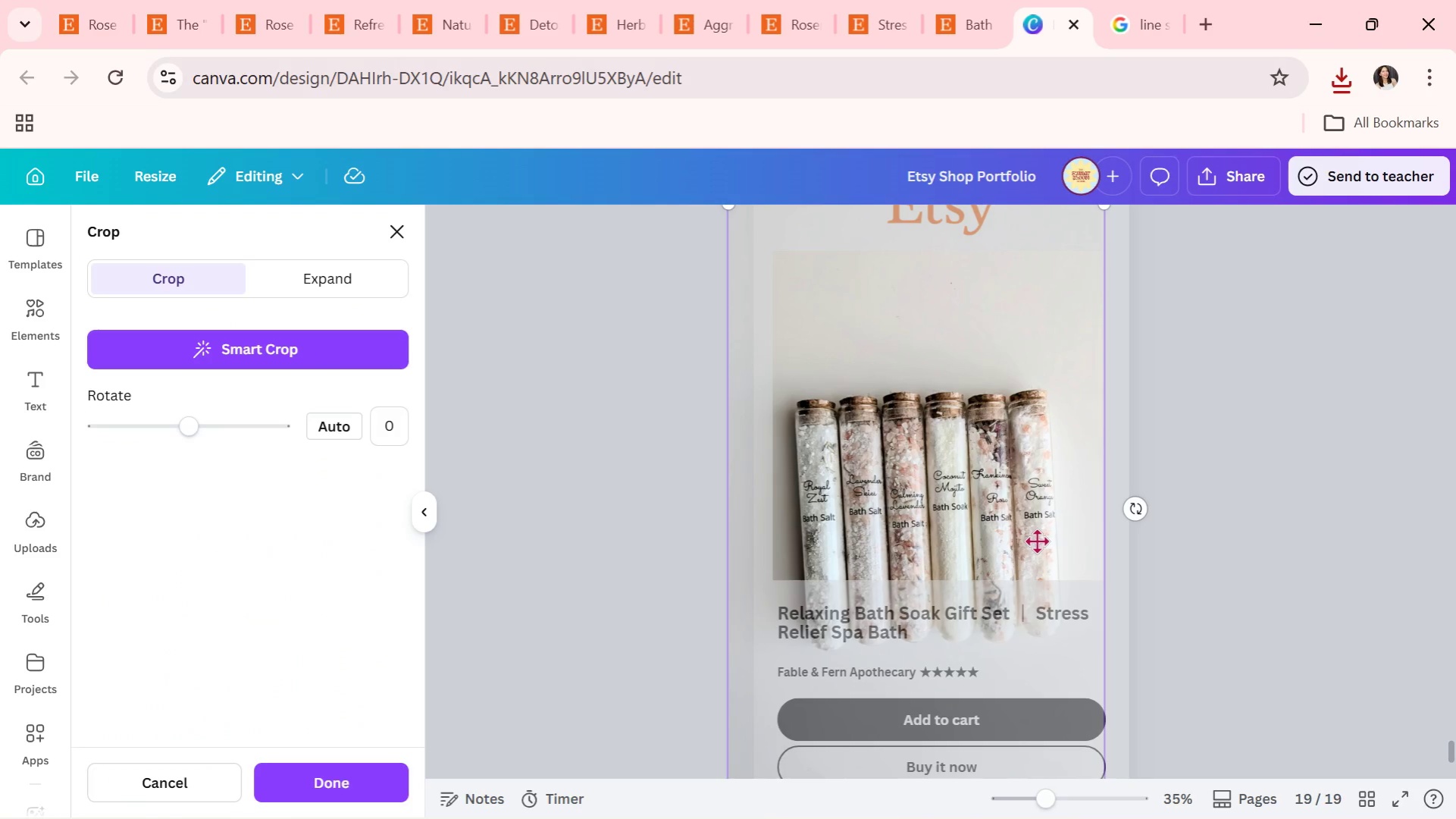 
left_click_drag(start_coordinate=[1036, 541], to_coordinate=[1050, 420])
 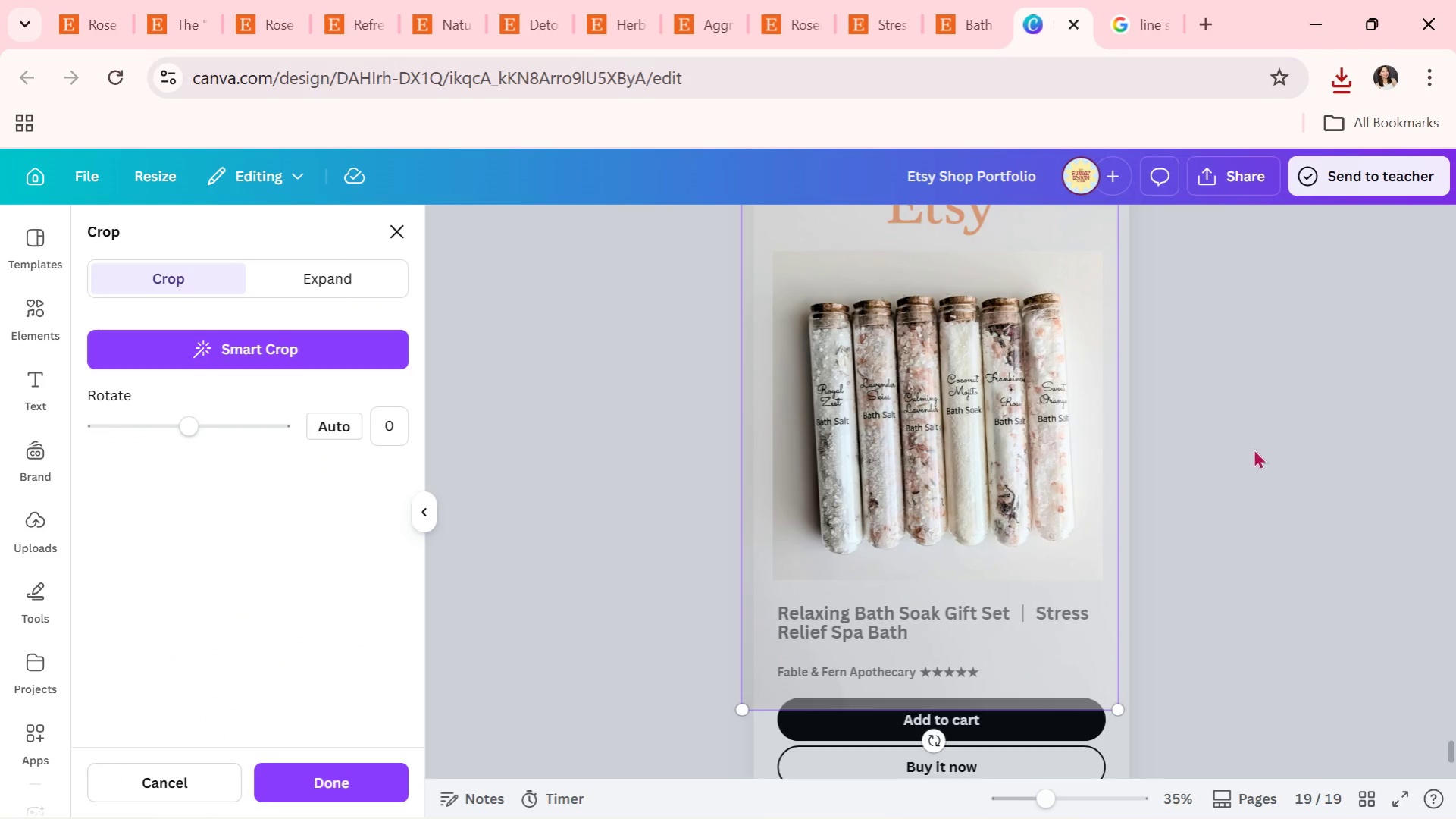 
left_click([1253, 448])
 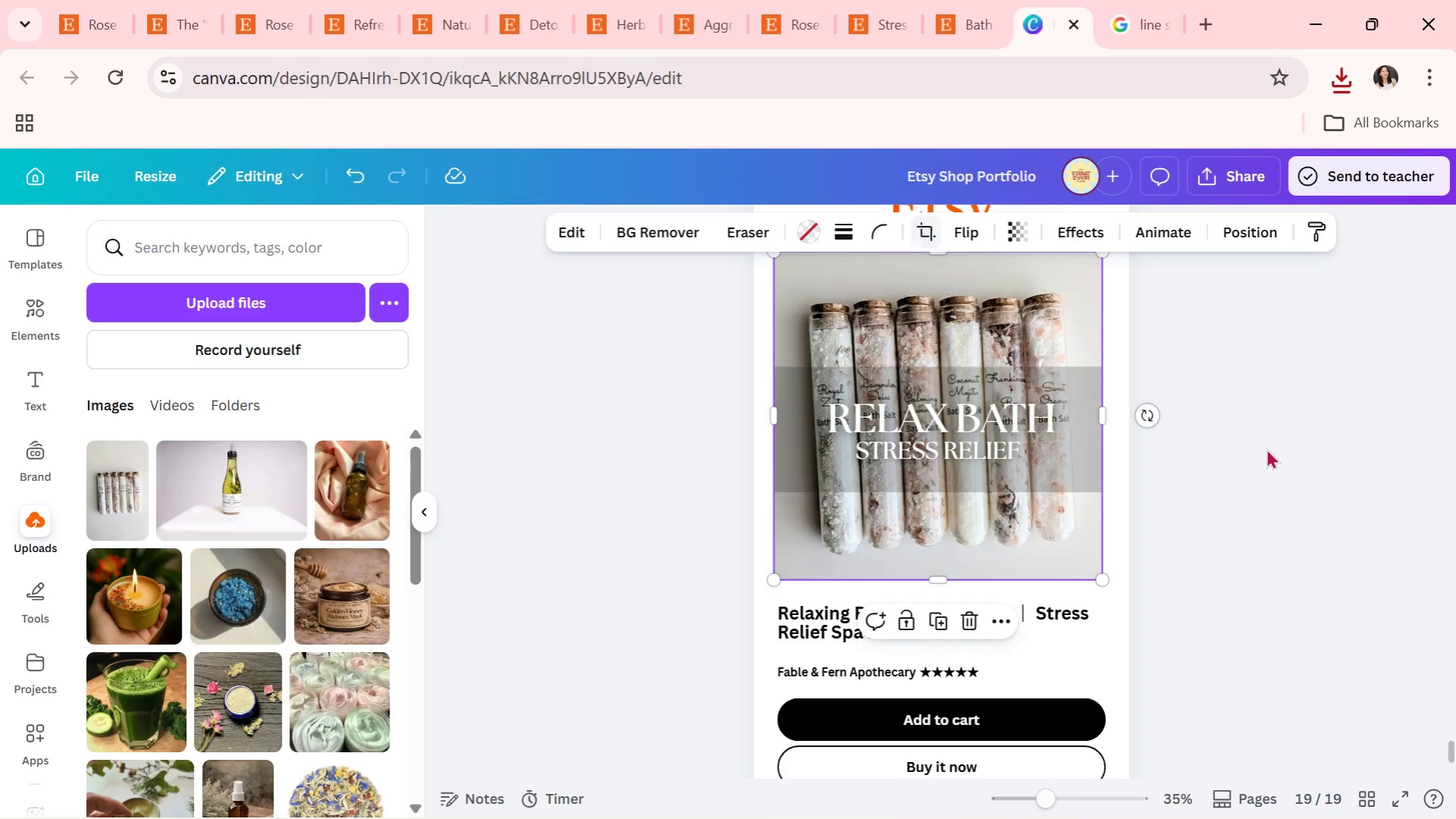 
left_click_drag(start_coordinate=[1261, 448], to_coordinate=[1266, 448])
 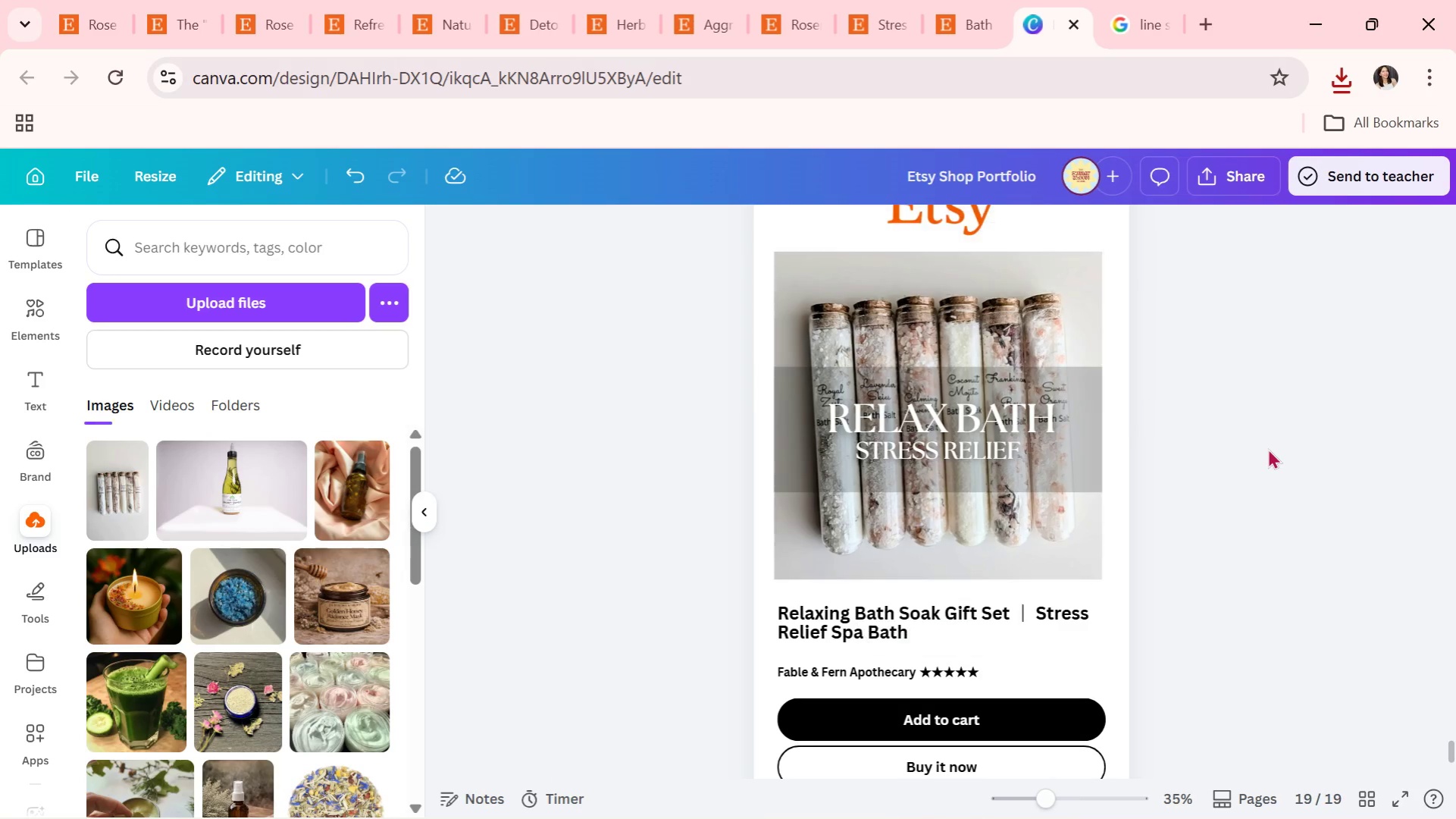 
triple_click([1267, 448])
 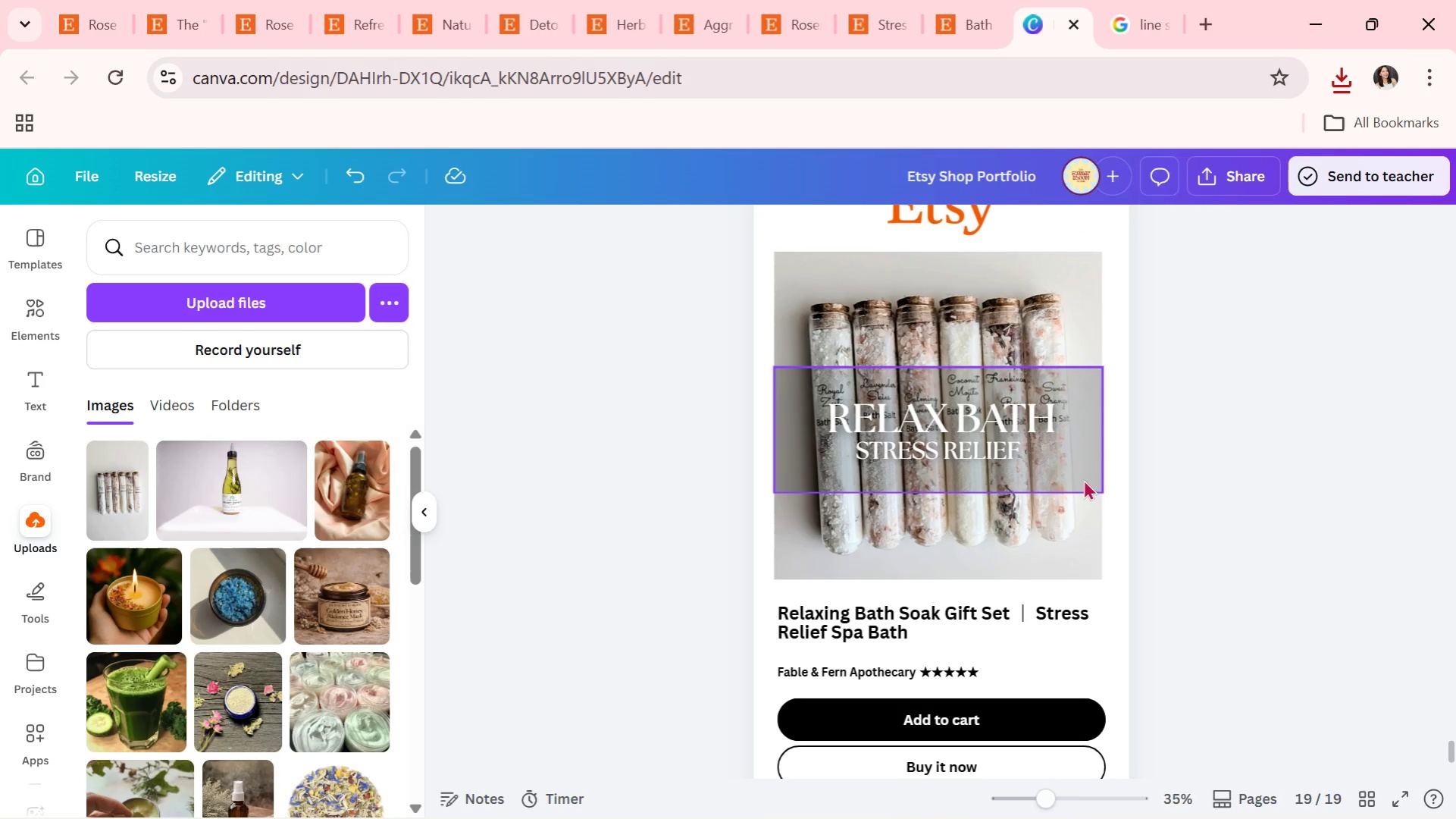 
double_click([1288, 481])
 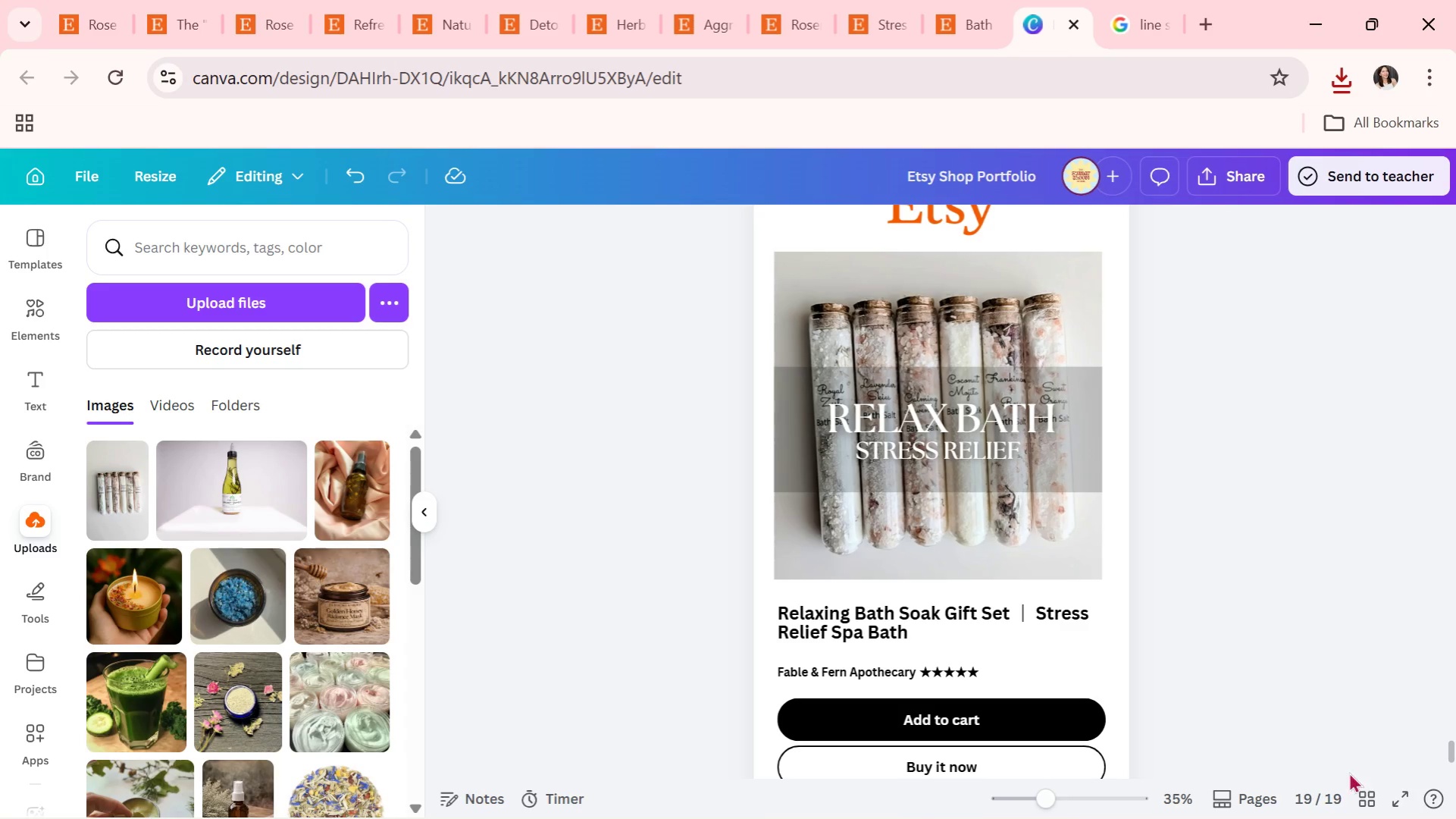 
left_click([1361, 793])
 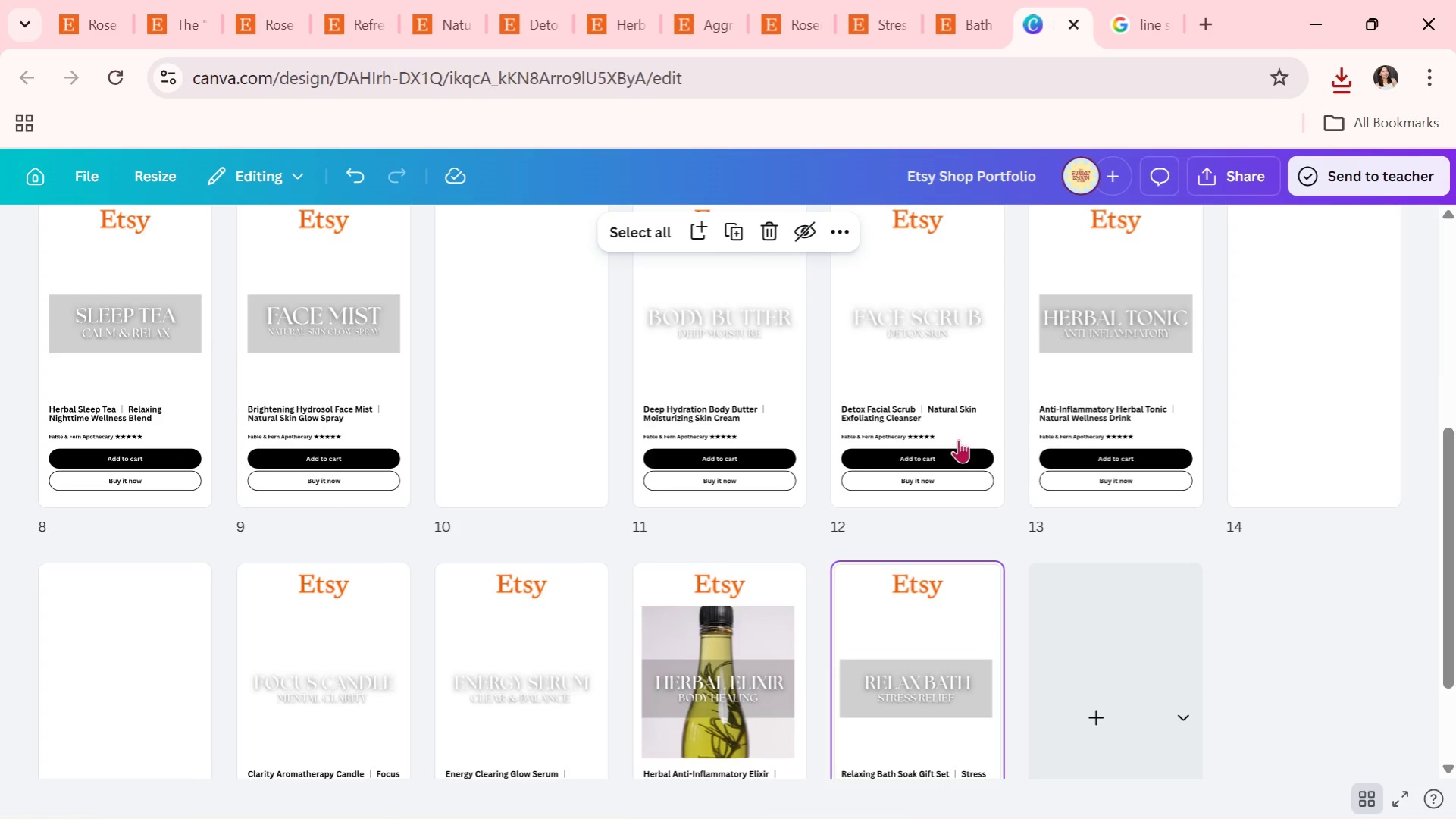 
scroll: coordinate [1000, 470], scroll_direction: down, amount: 7.0
 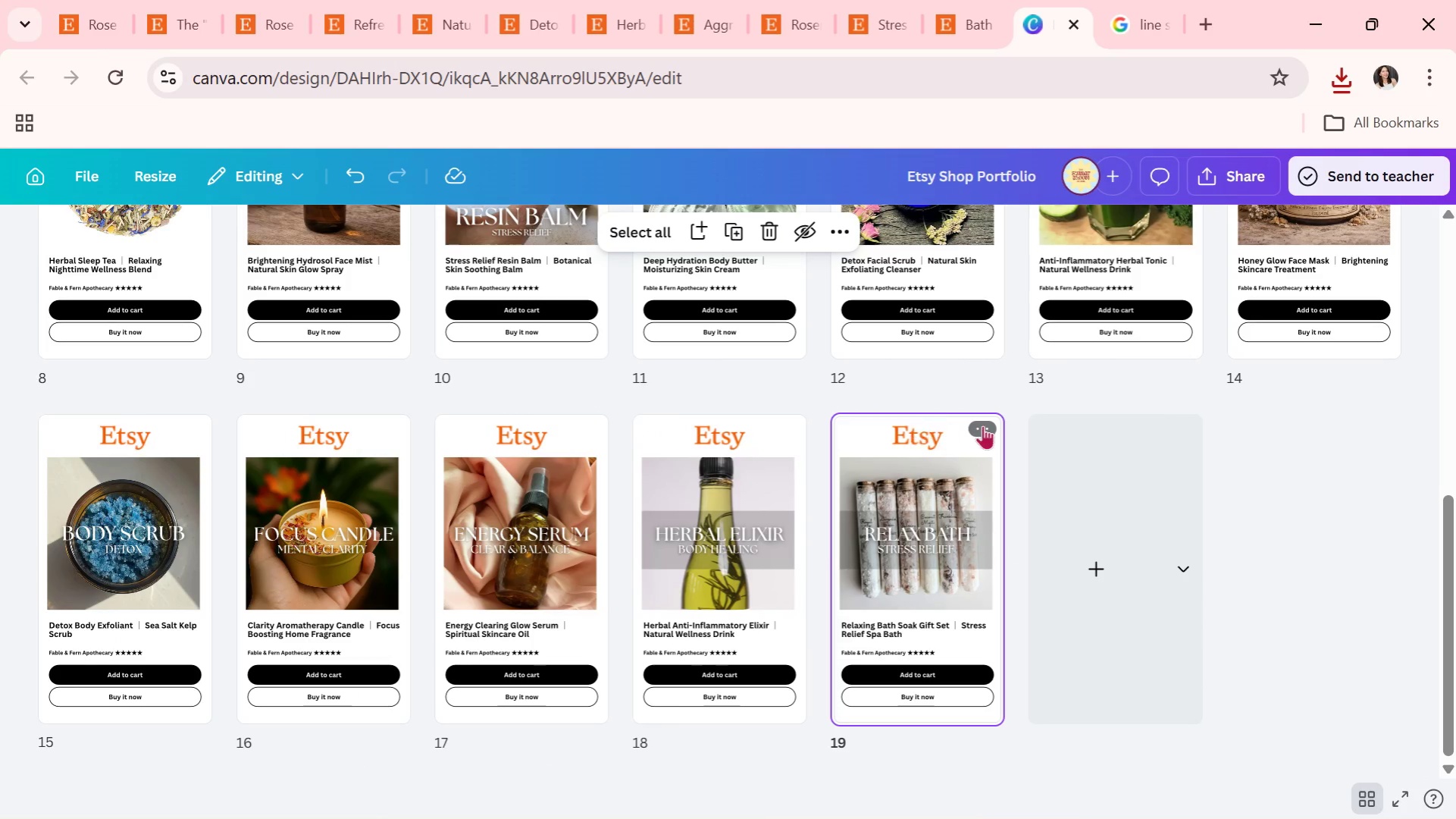 
left_click([982, 427])
 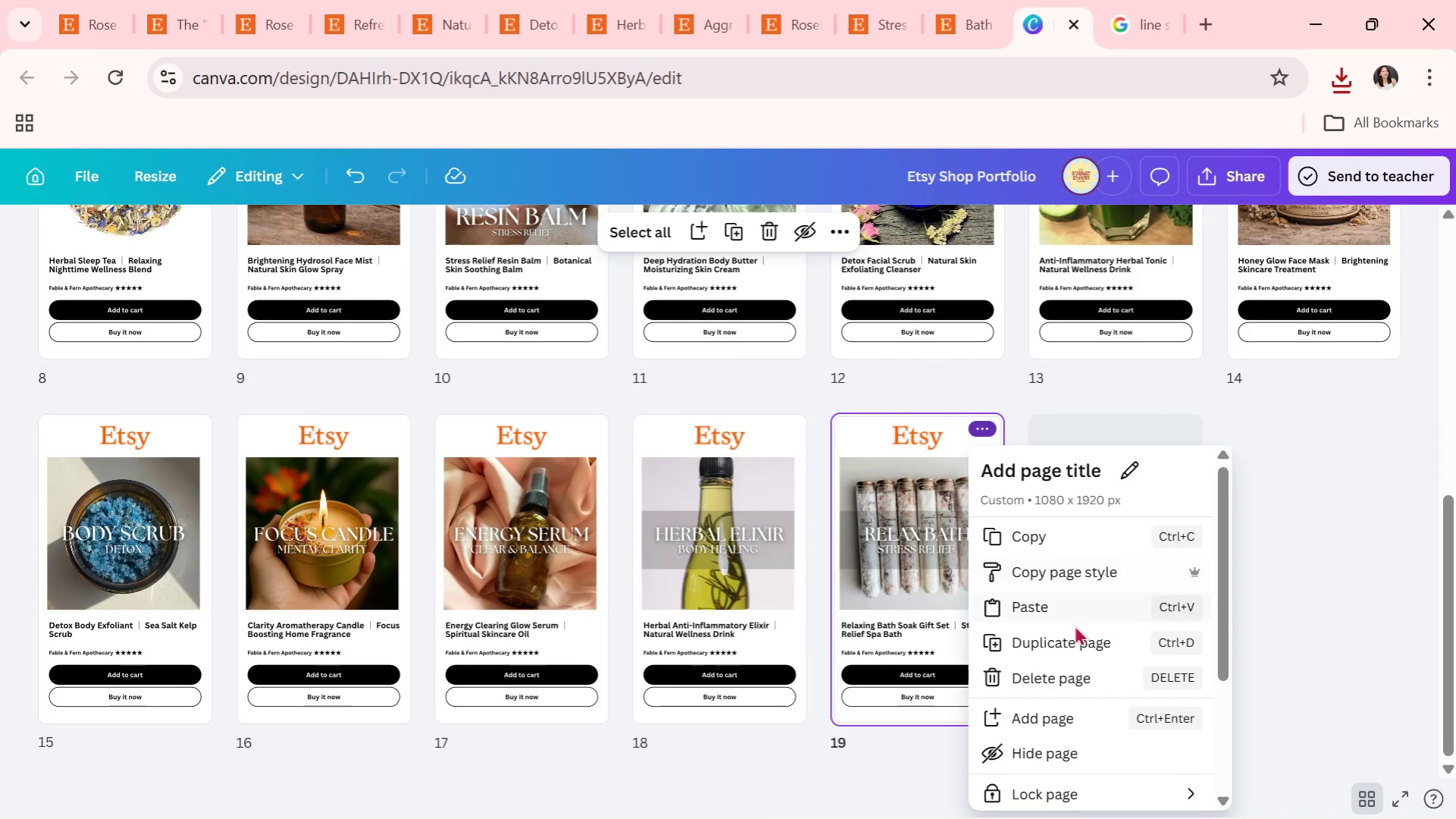 
left_click([1069, 631])
 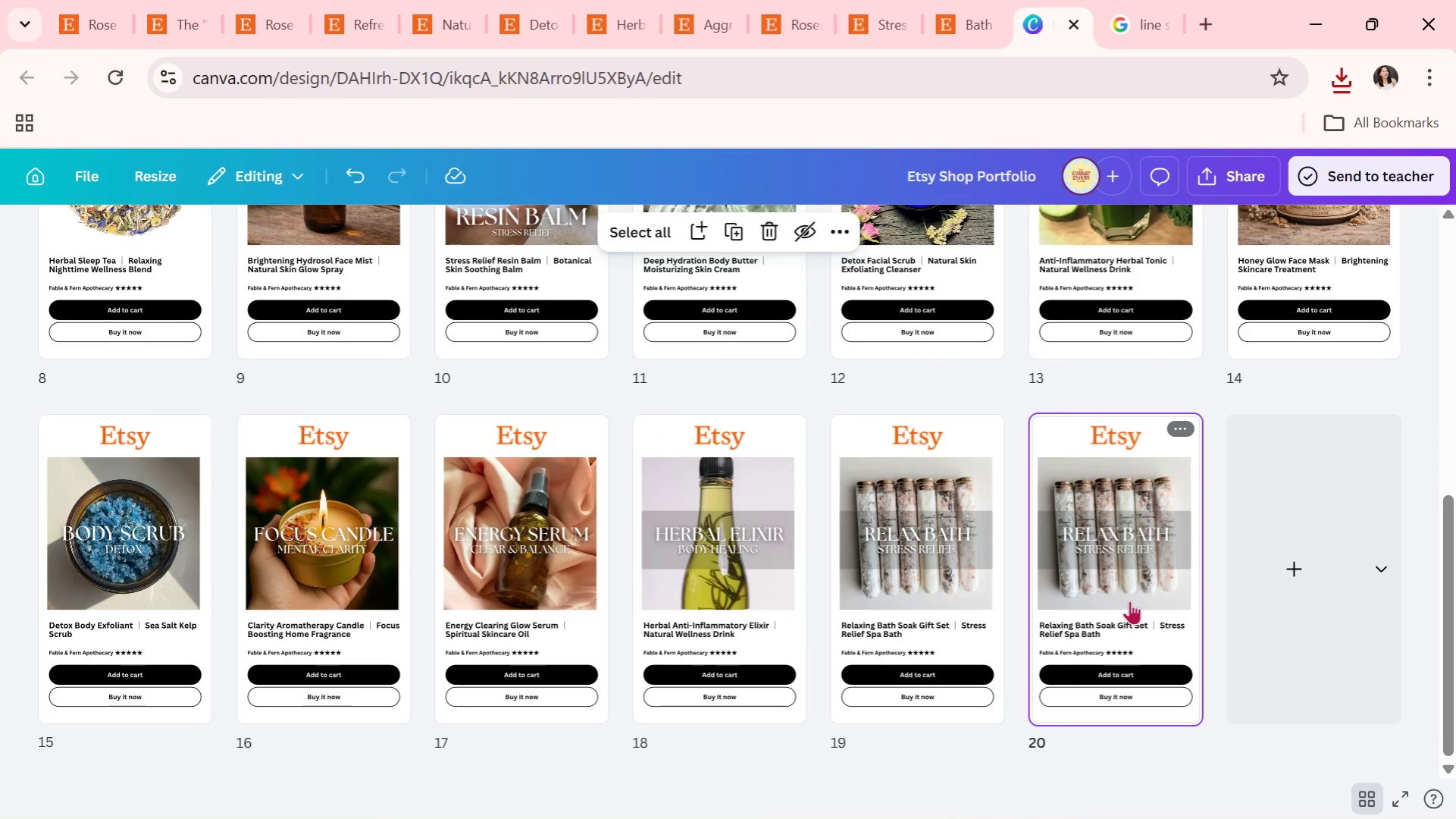 
double_click([1129, 599])
 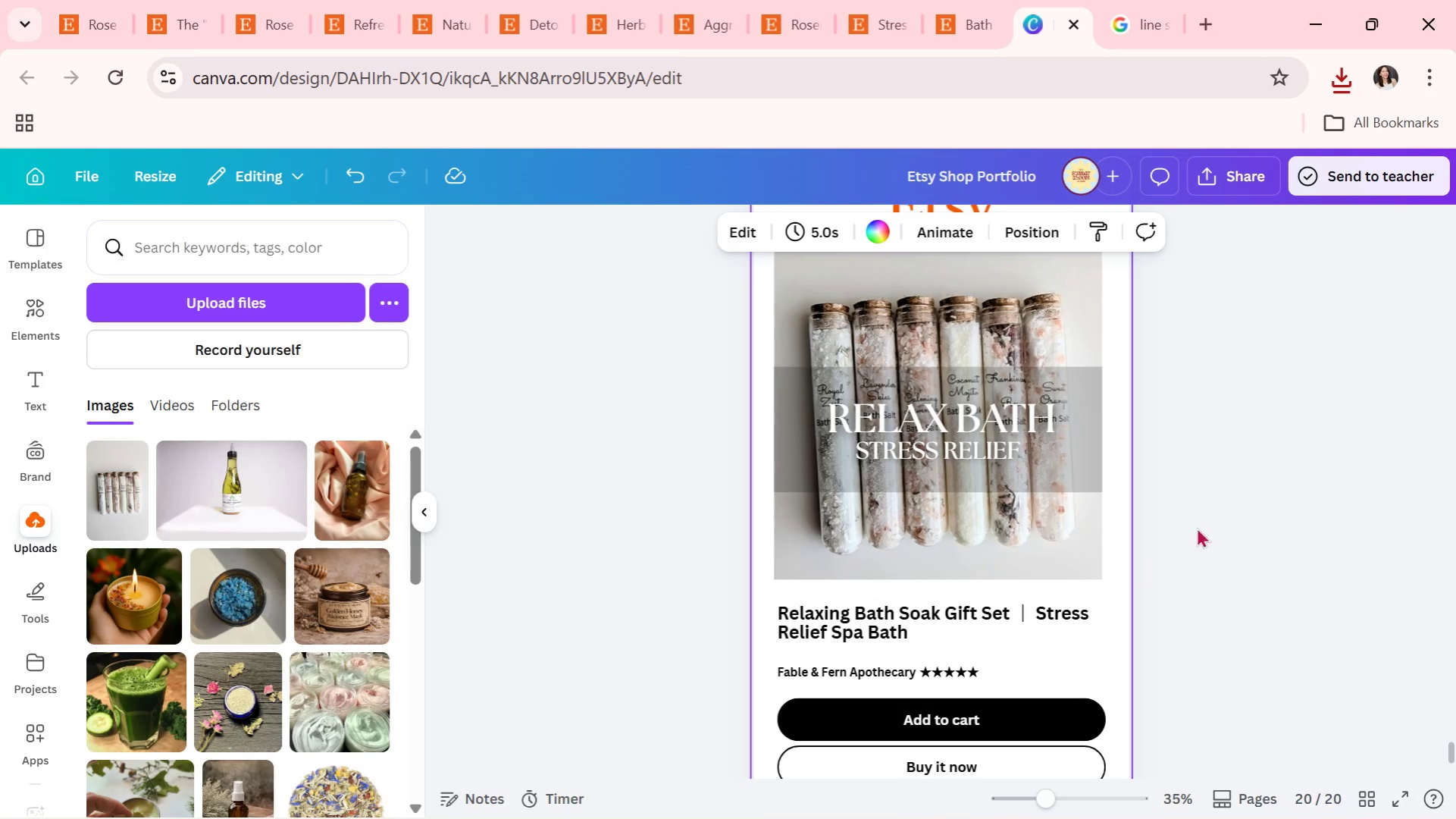 
left_click([1234, 513])
 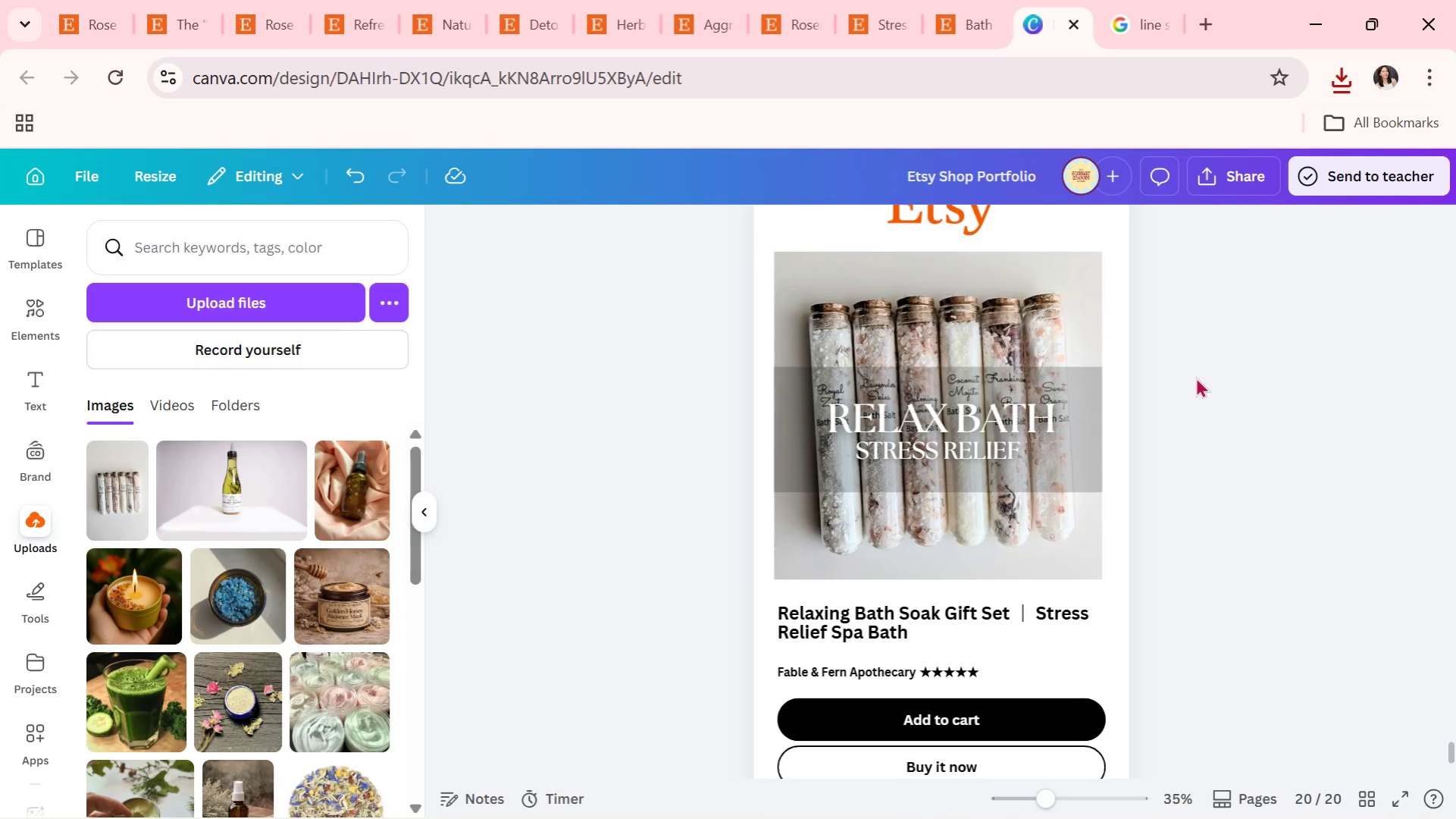 
scroll: coordinate [1173, 557], scroll_direction: up, amount: 1.0
 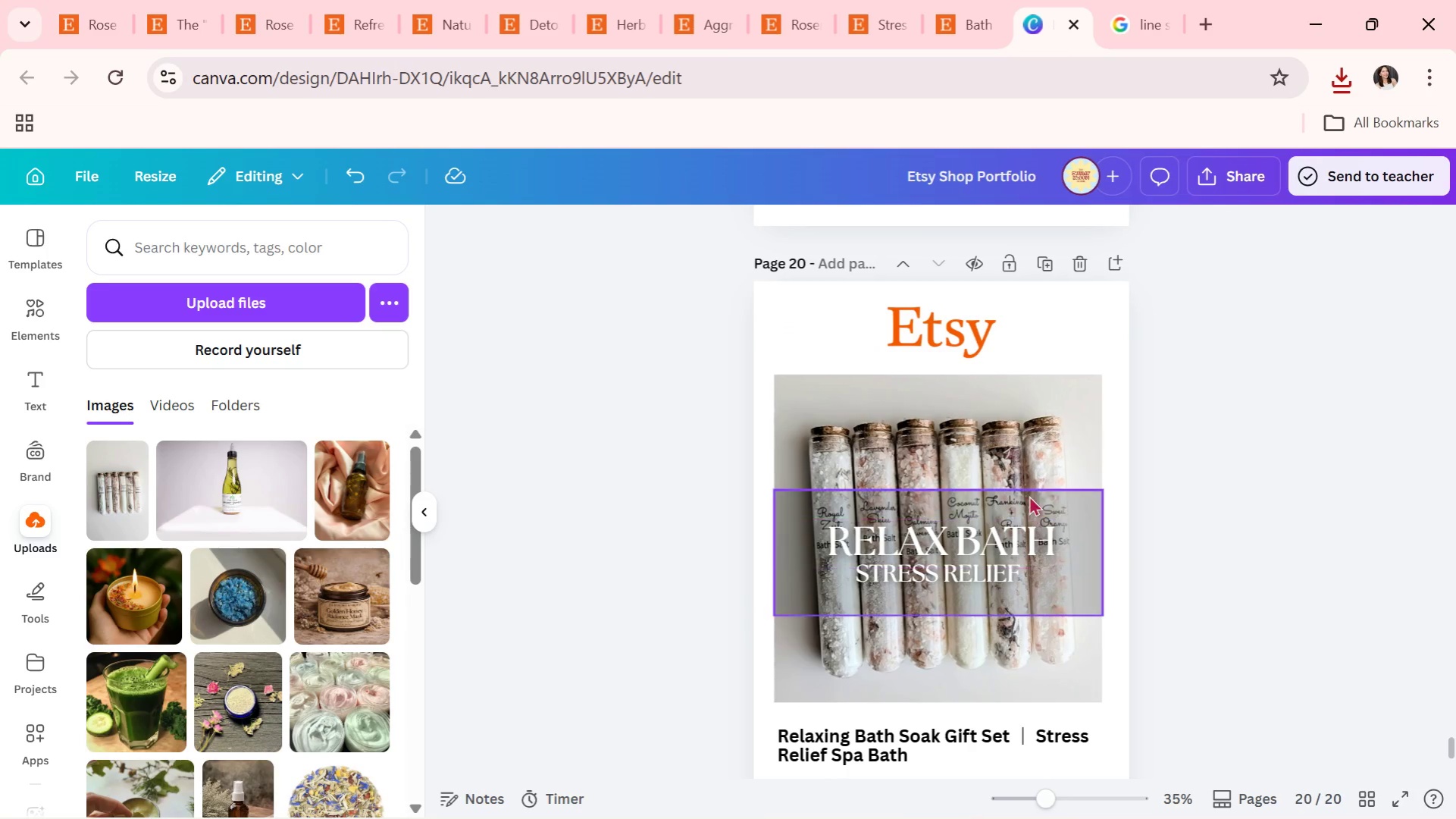 
double_click([961, 542])
 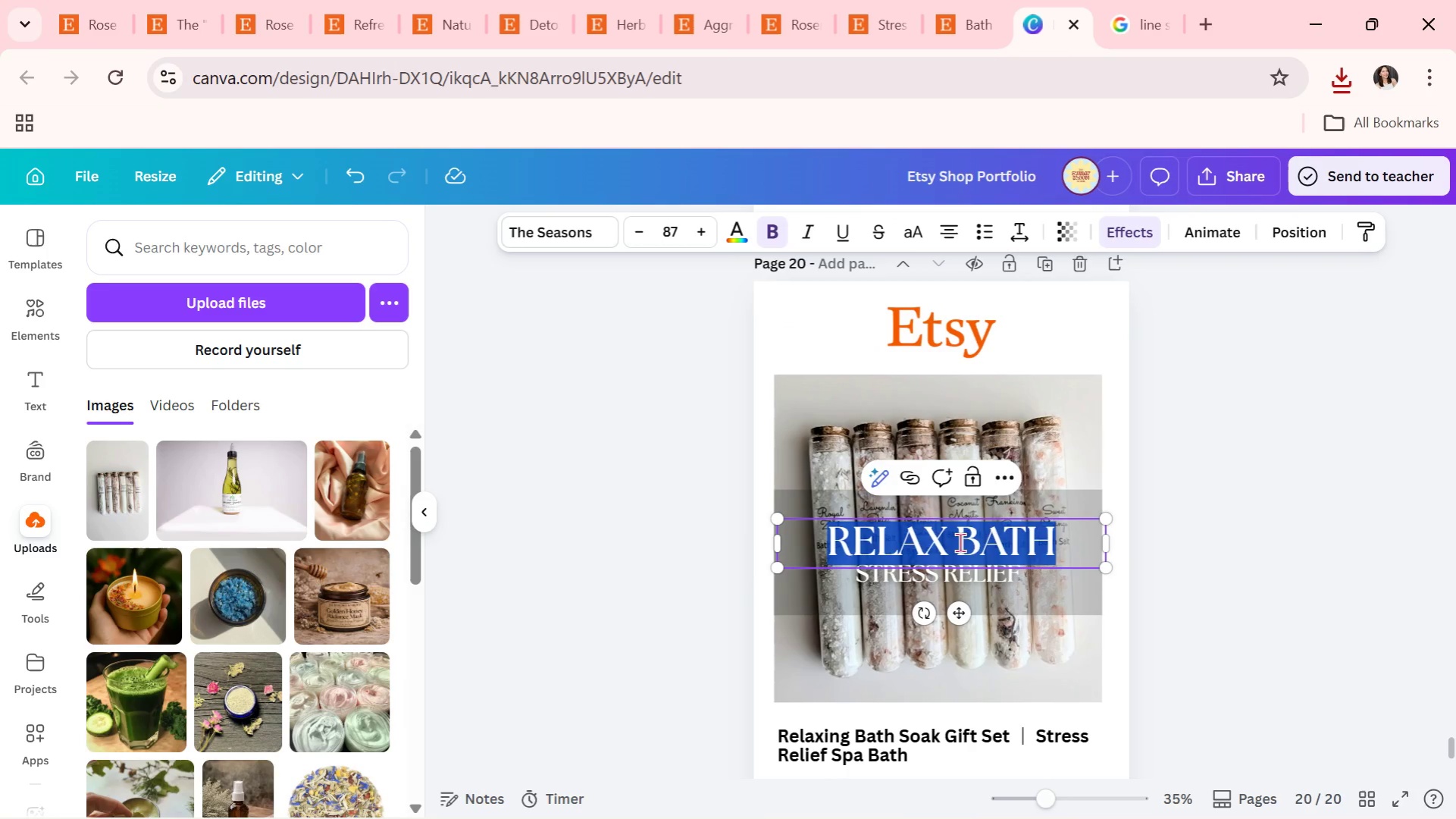 
type(FOCUS OIL)
 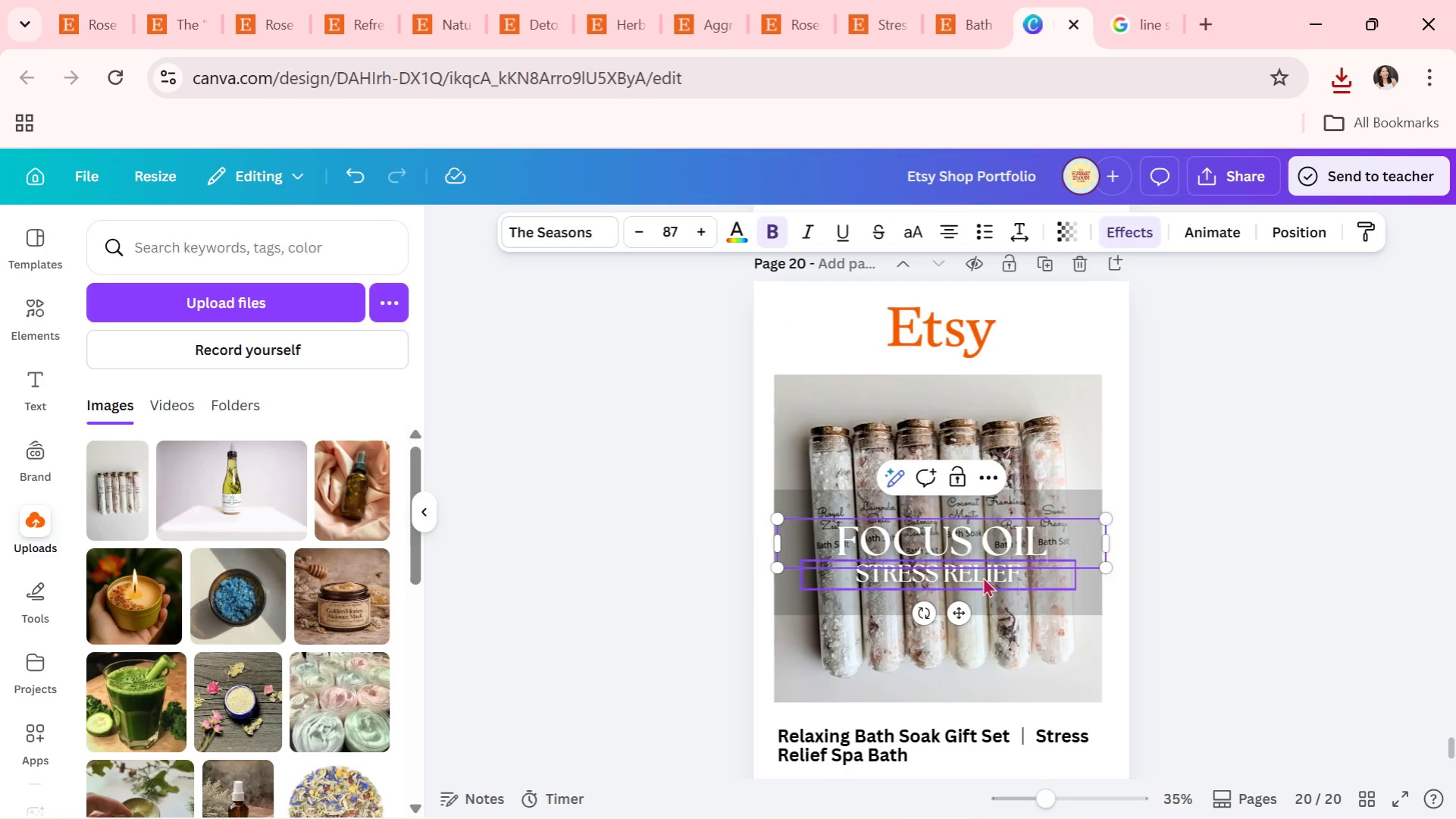 
double_click([982, 576])
 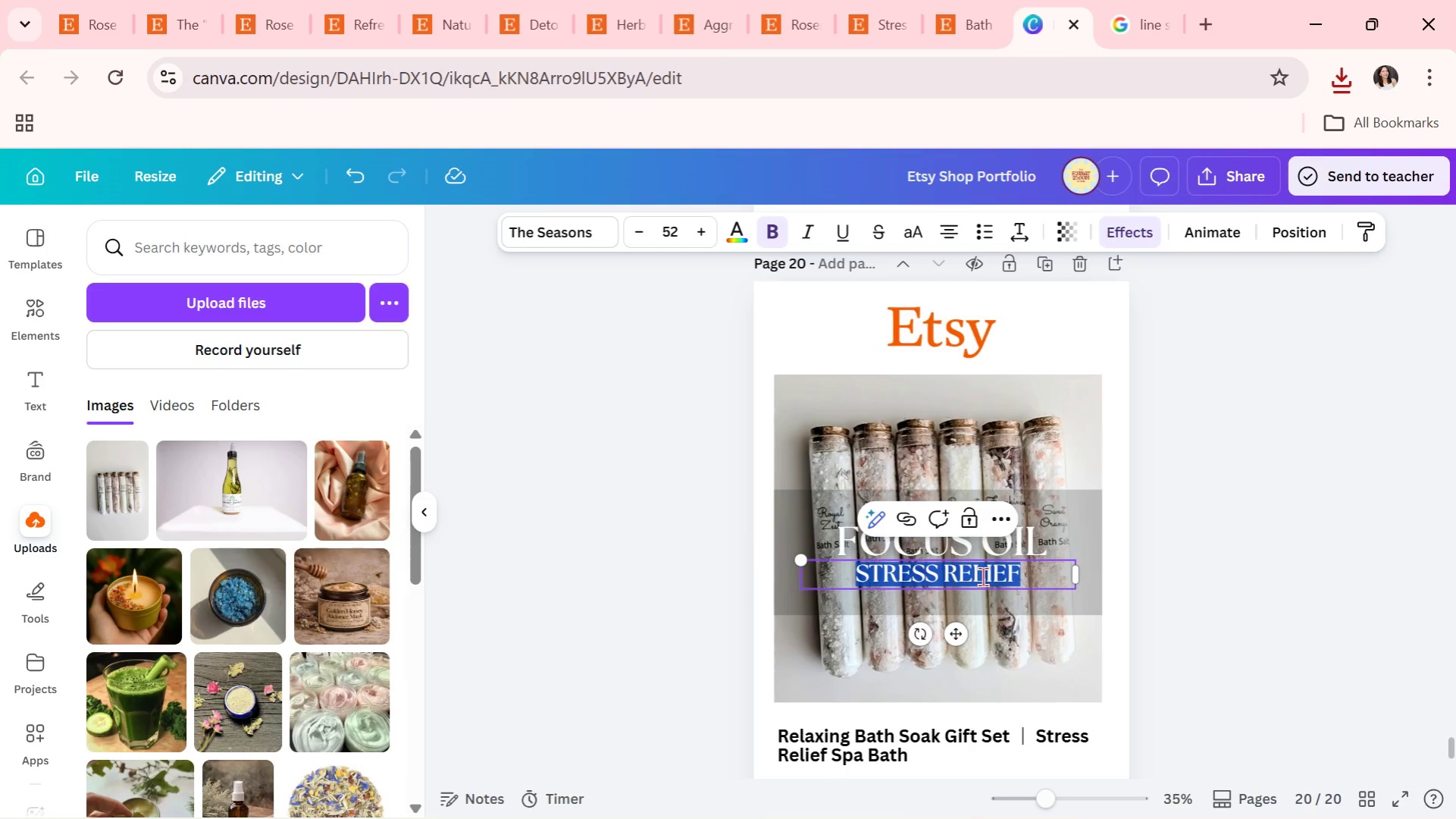 
type(CLEAR MIND)
 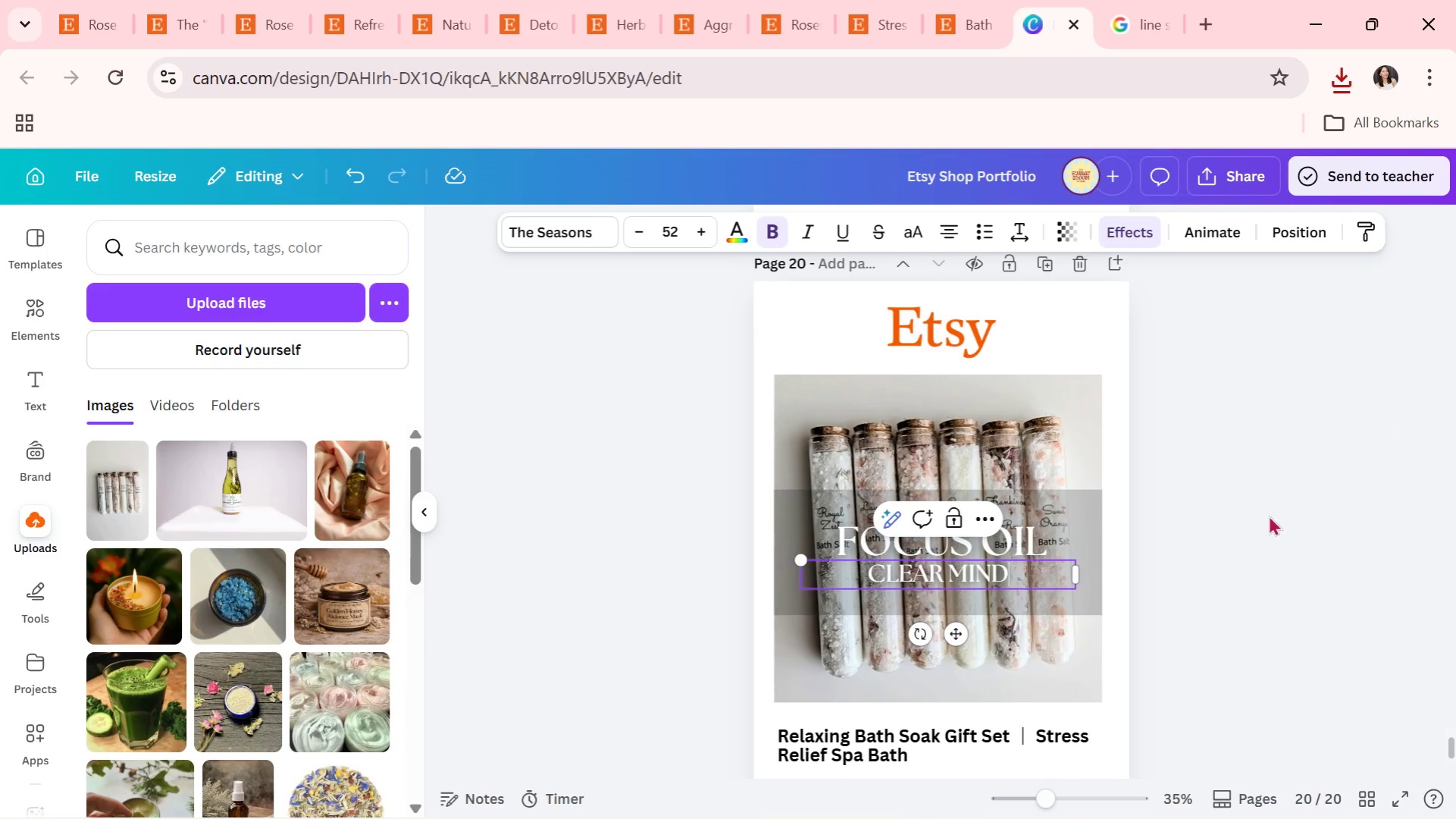 
scroll: coordinate [1173, 610], scroll_direction: down, amount: 2.0
 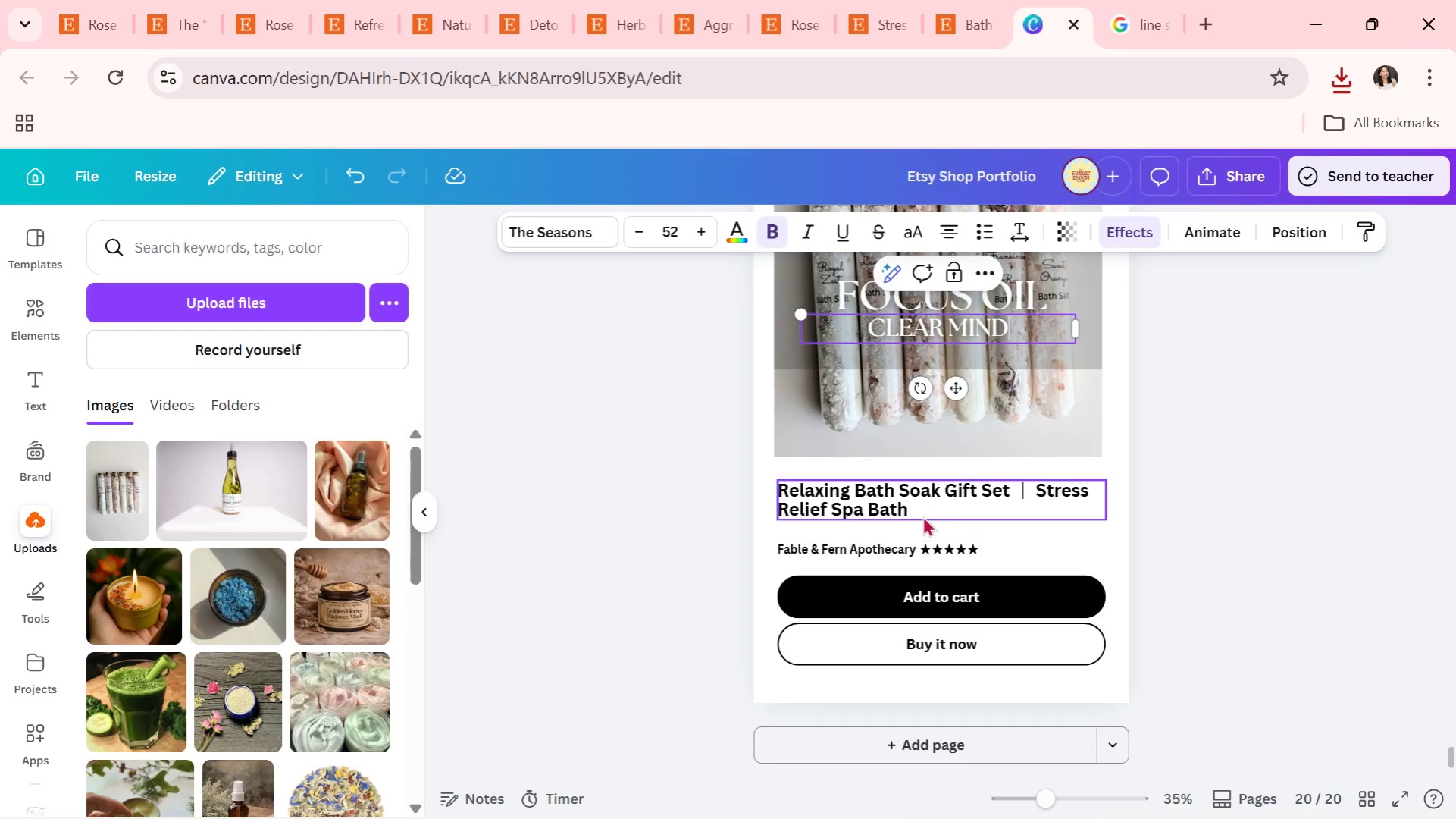 
double_click([922, 514])
 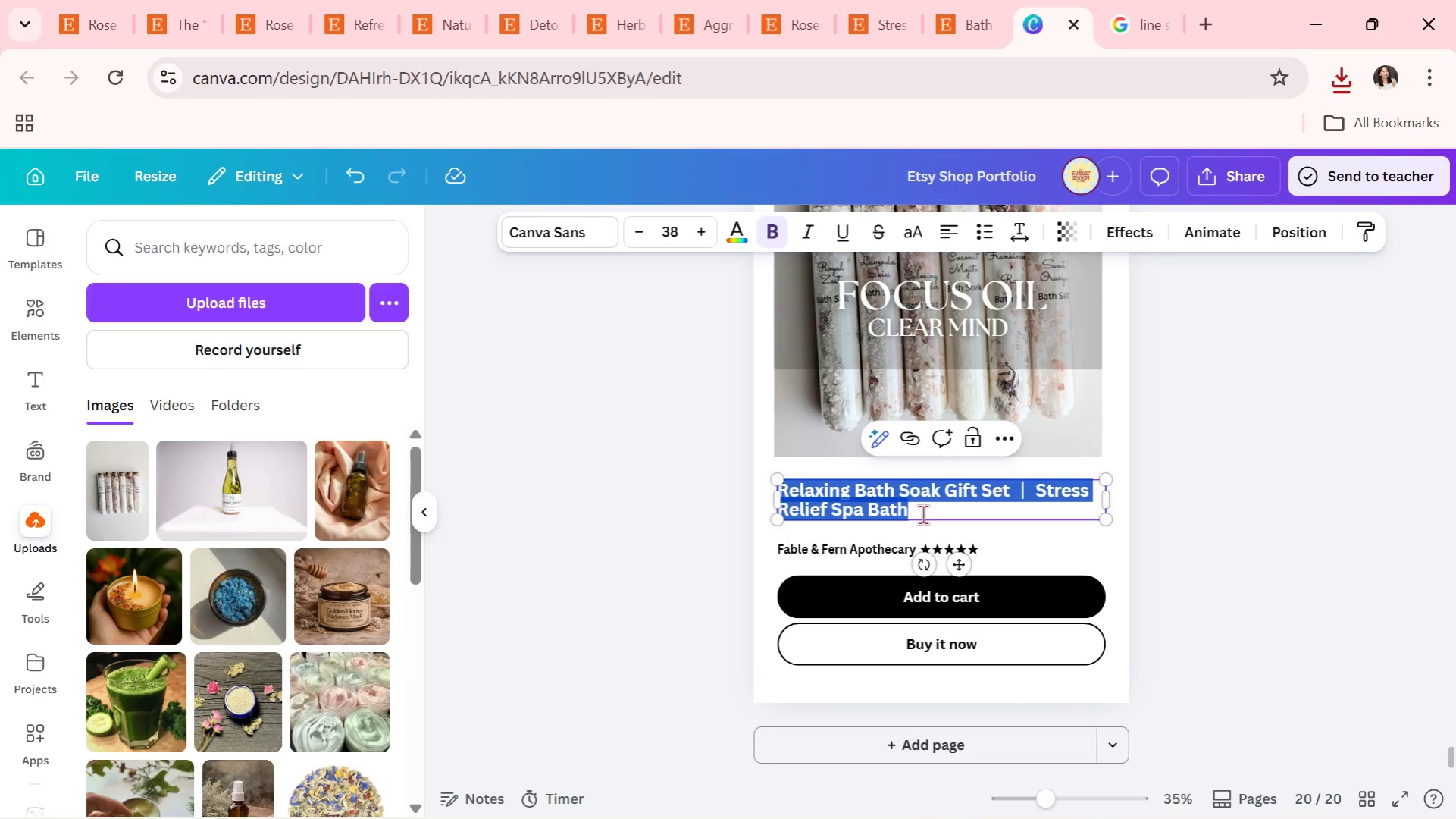 
type(f)
key(Backspace)
type(fOCUS Focus Boost Face Oil )
 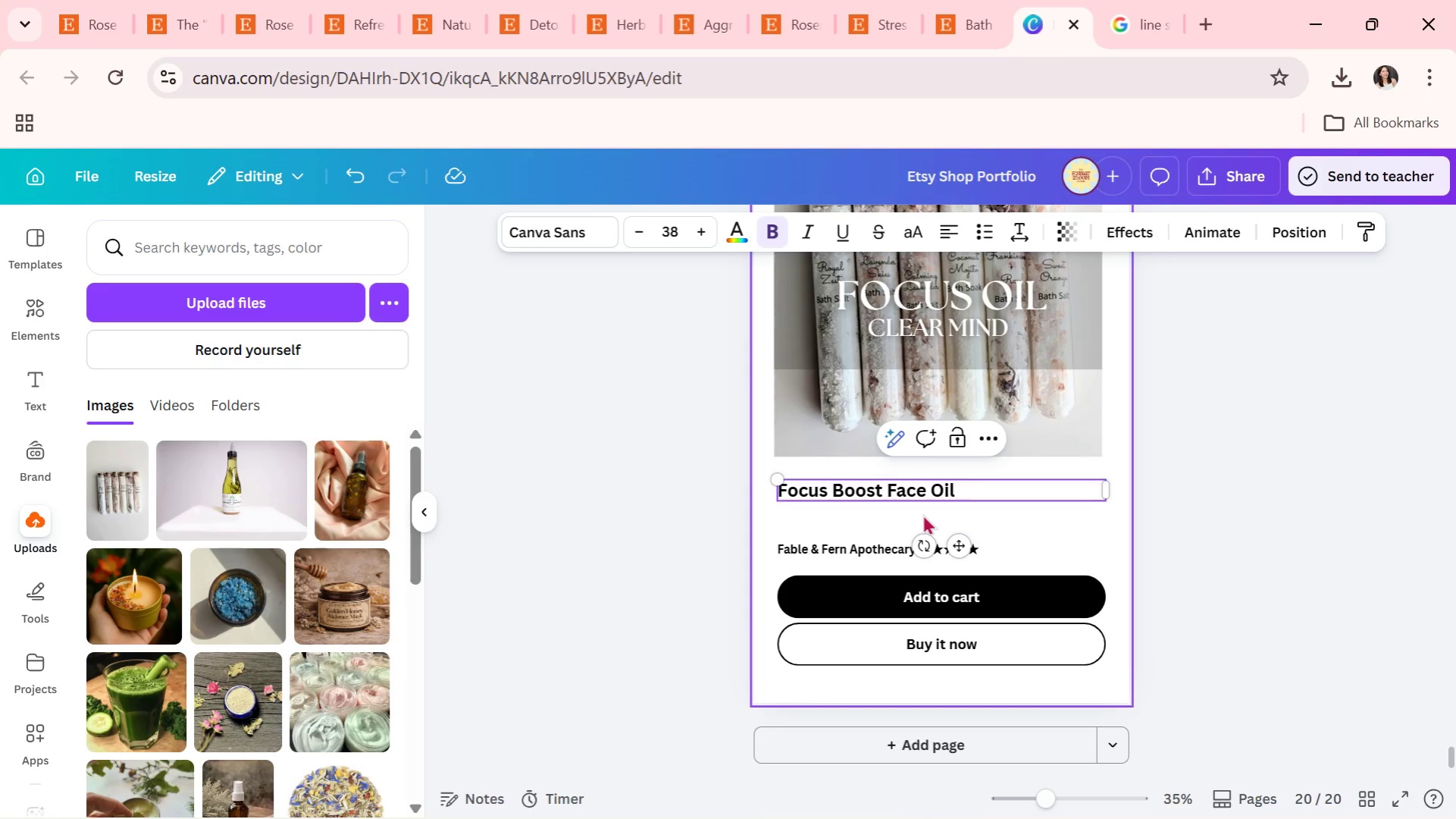 
key(Control+V)
 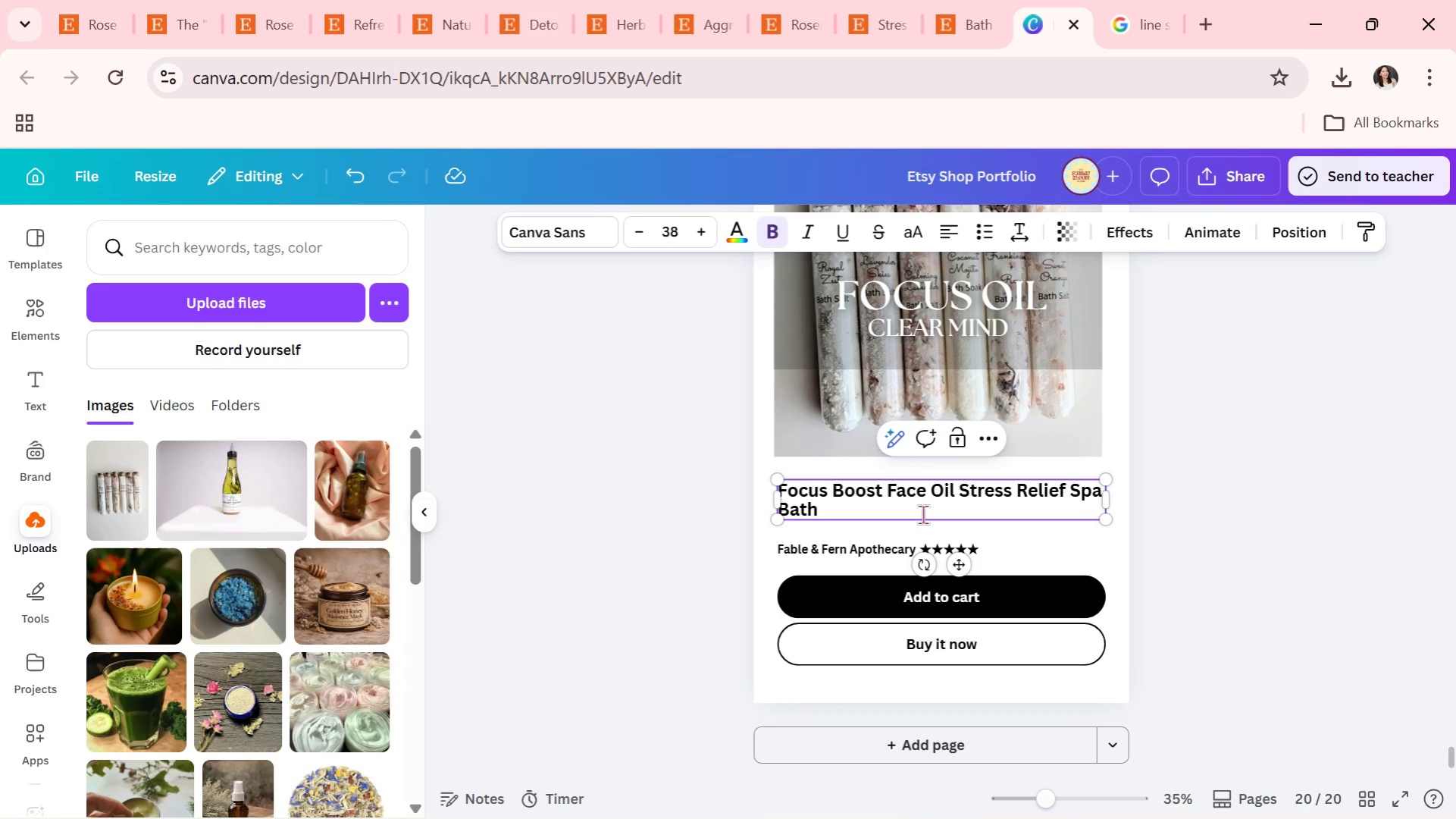 
key(Control+Z)
 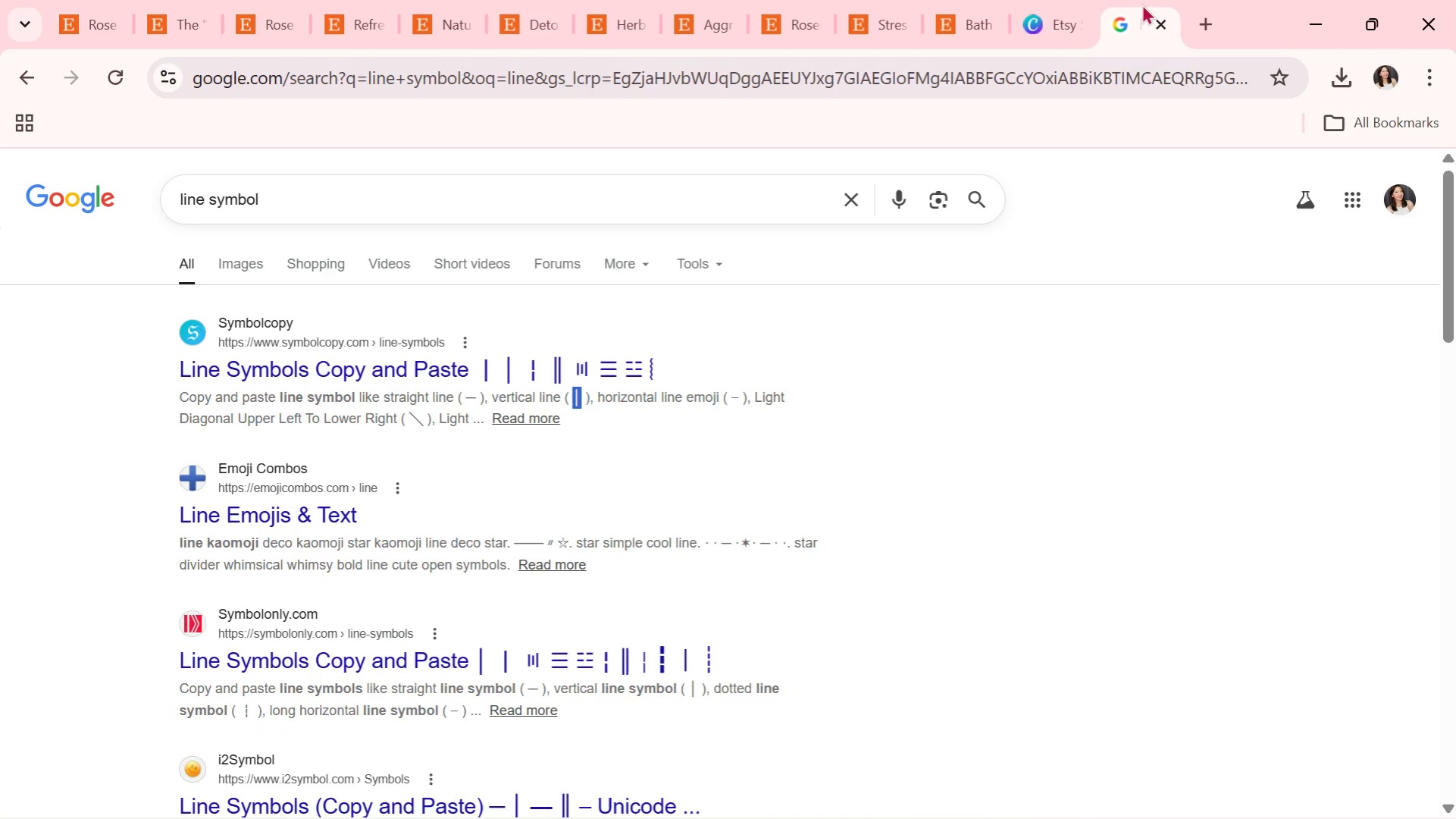 
key(Control+C)
 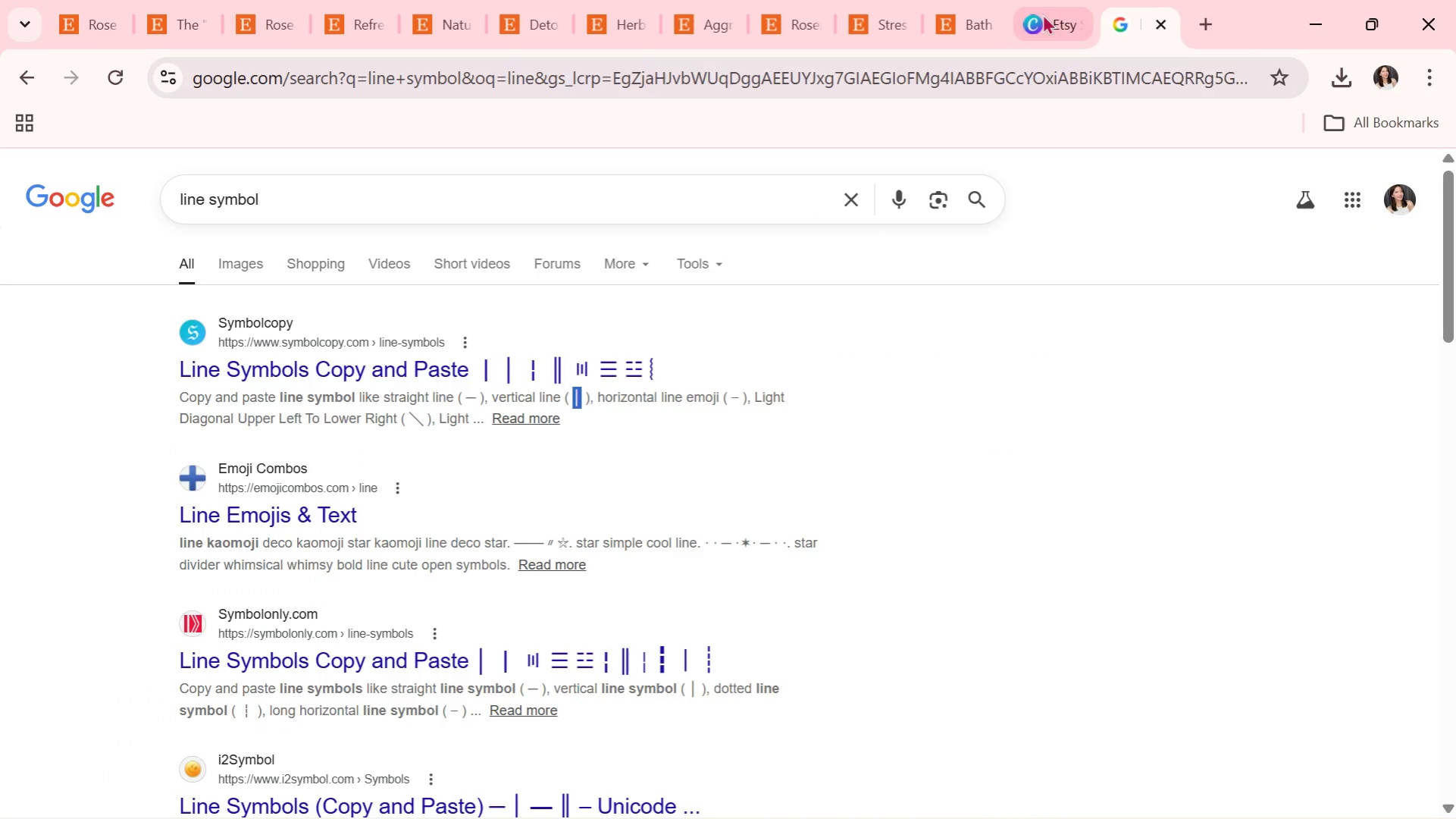 
left_click([1042, 12])
 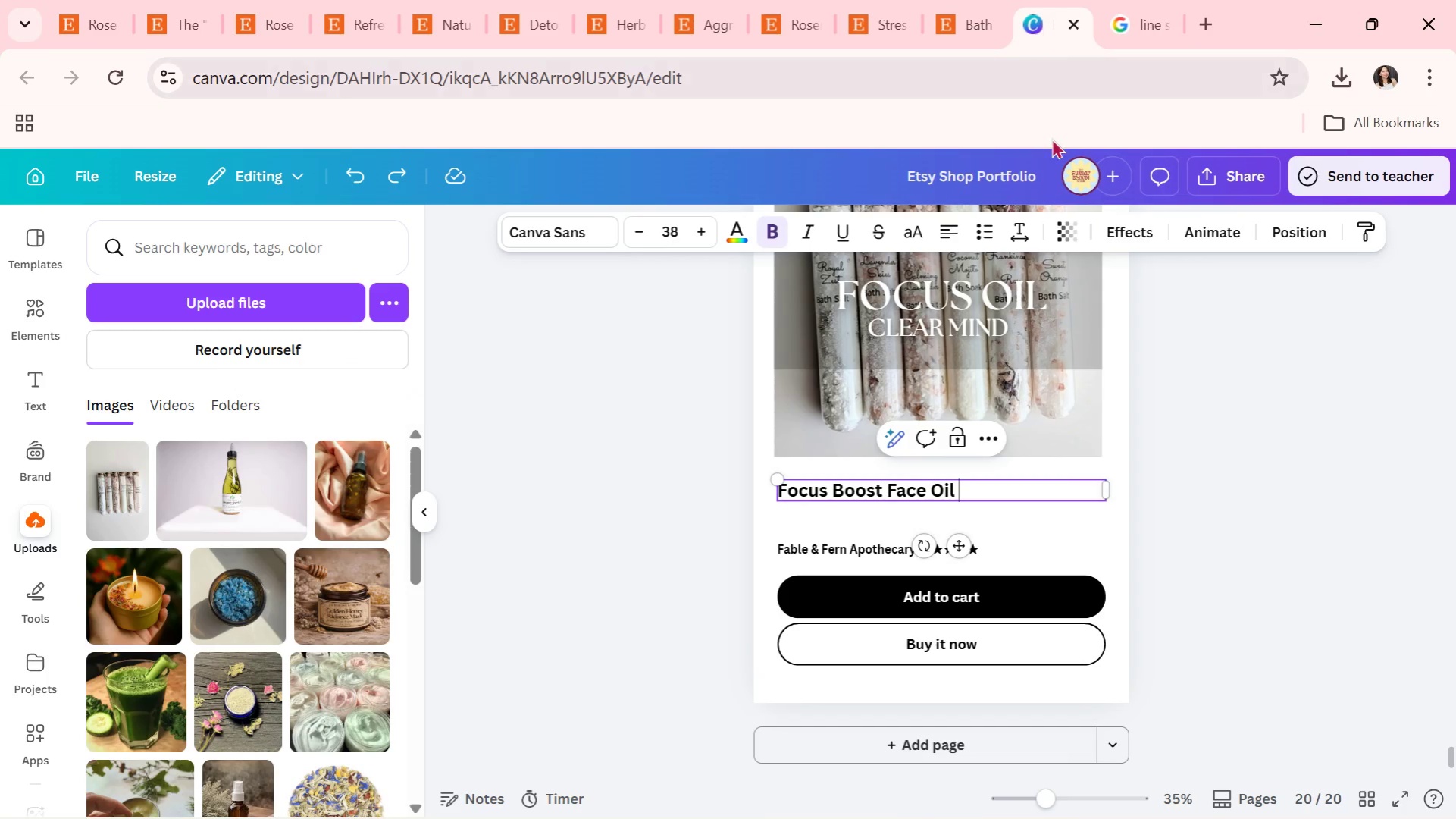 
key(Control+V)
 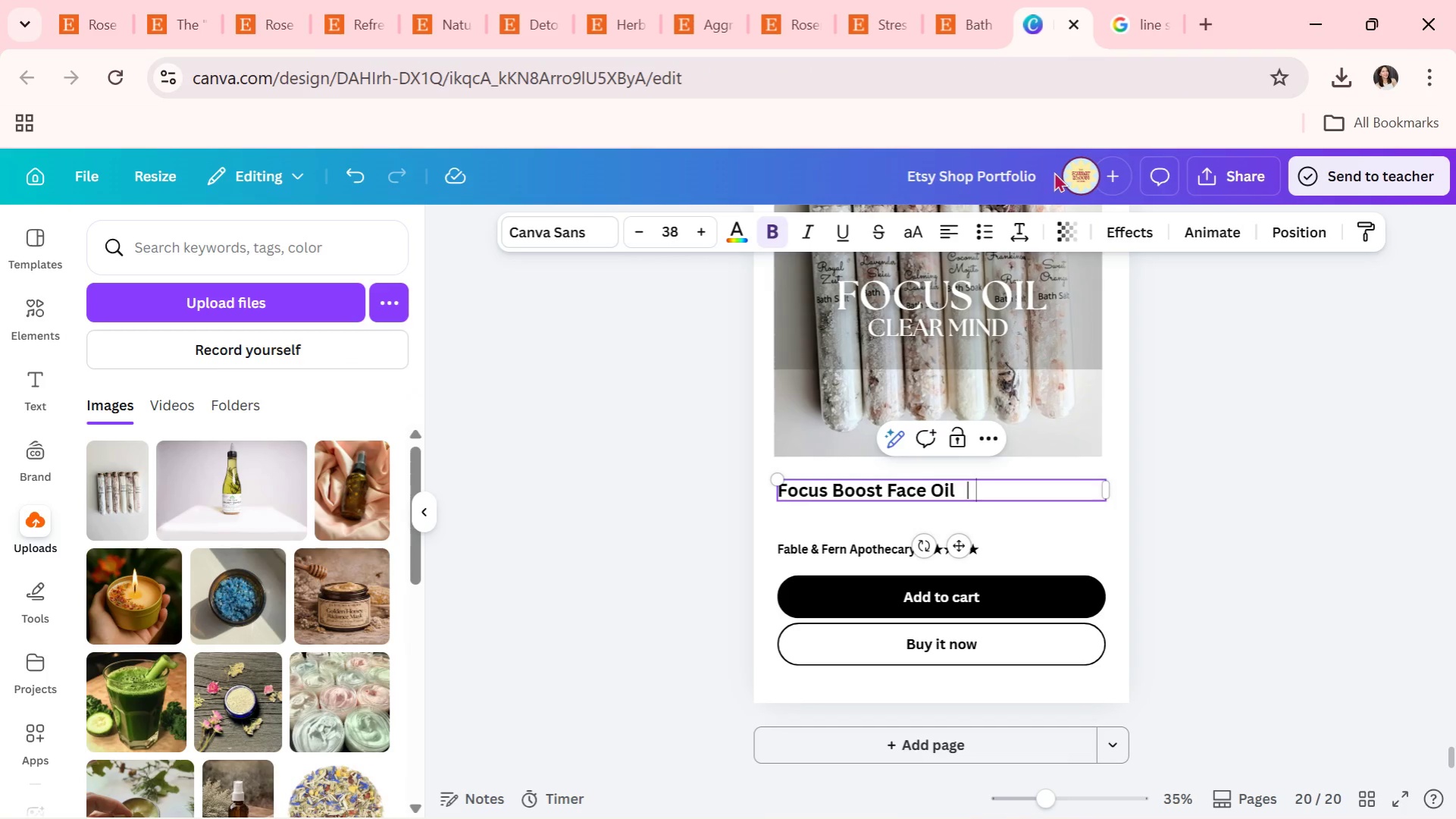 
type( m)
key(Backspace)
type(Mental Clarity Skincare )
key(Backspace)
 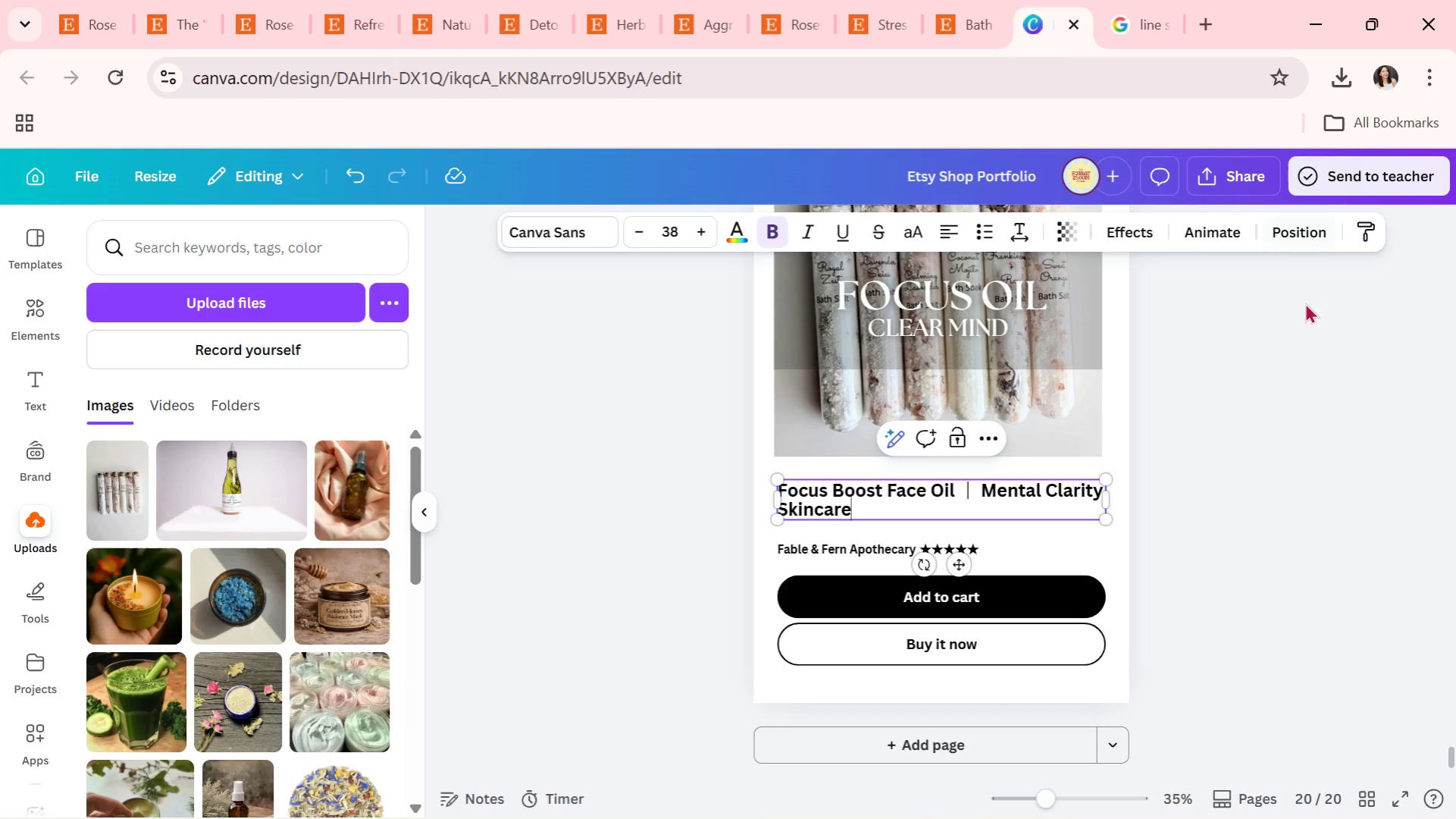 
left_click([1267, 406])
 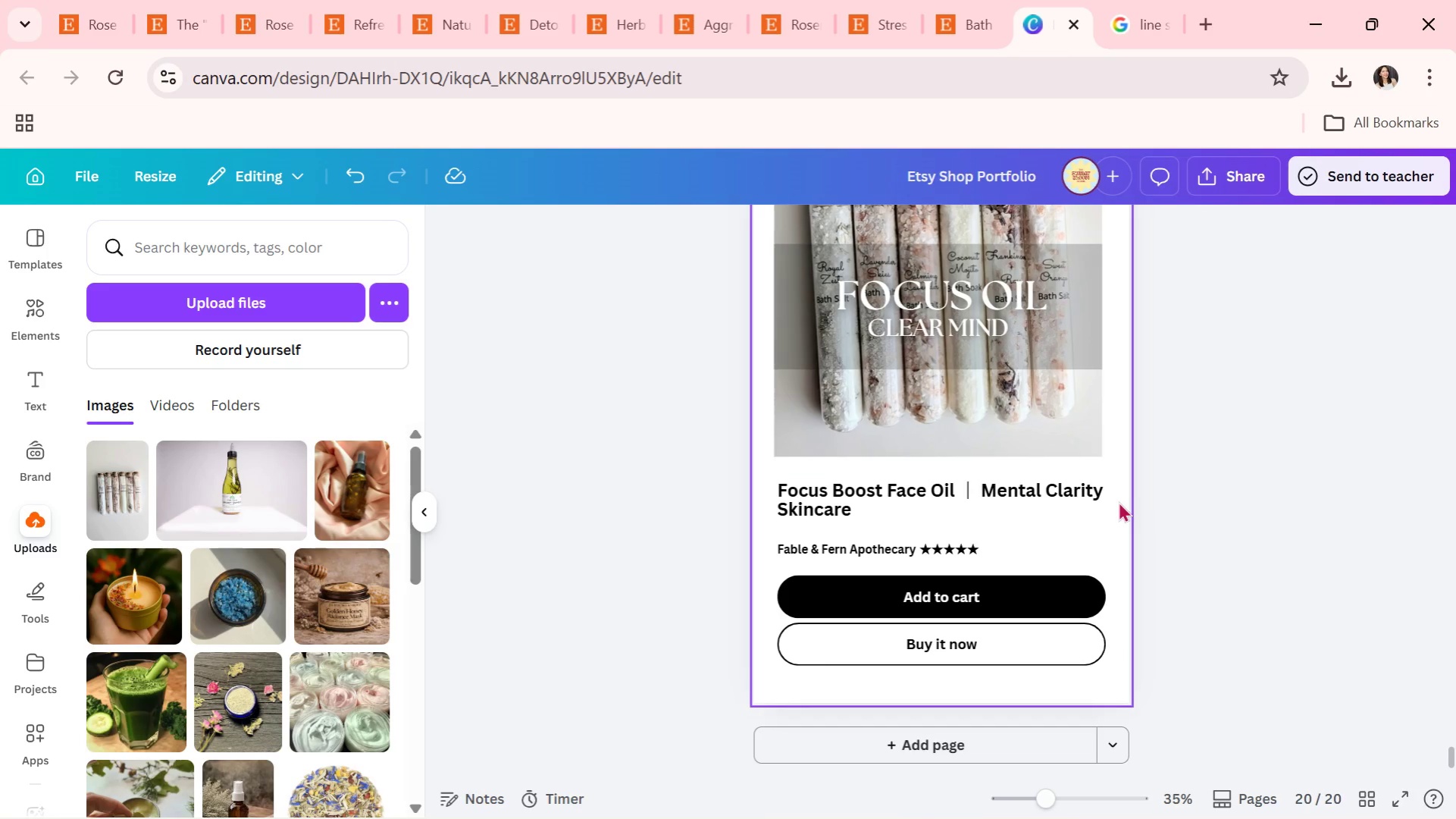 
wait(7.33)
 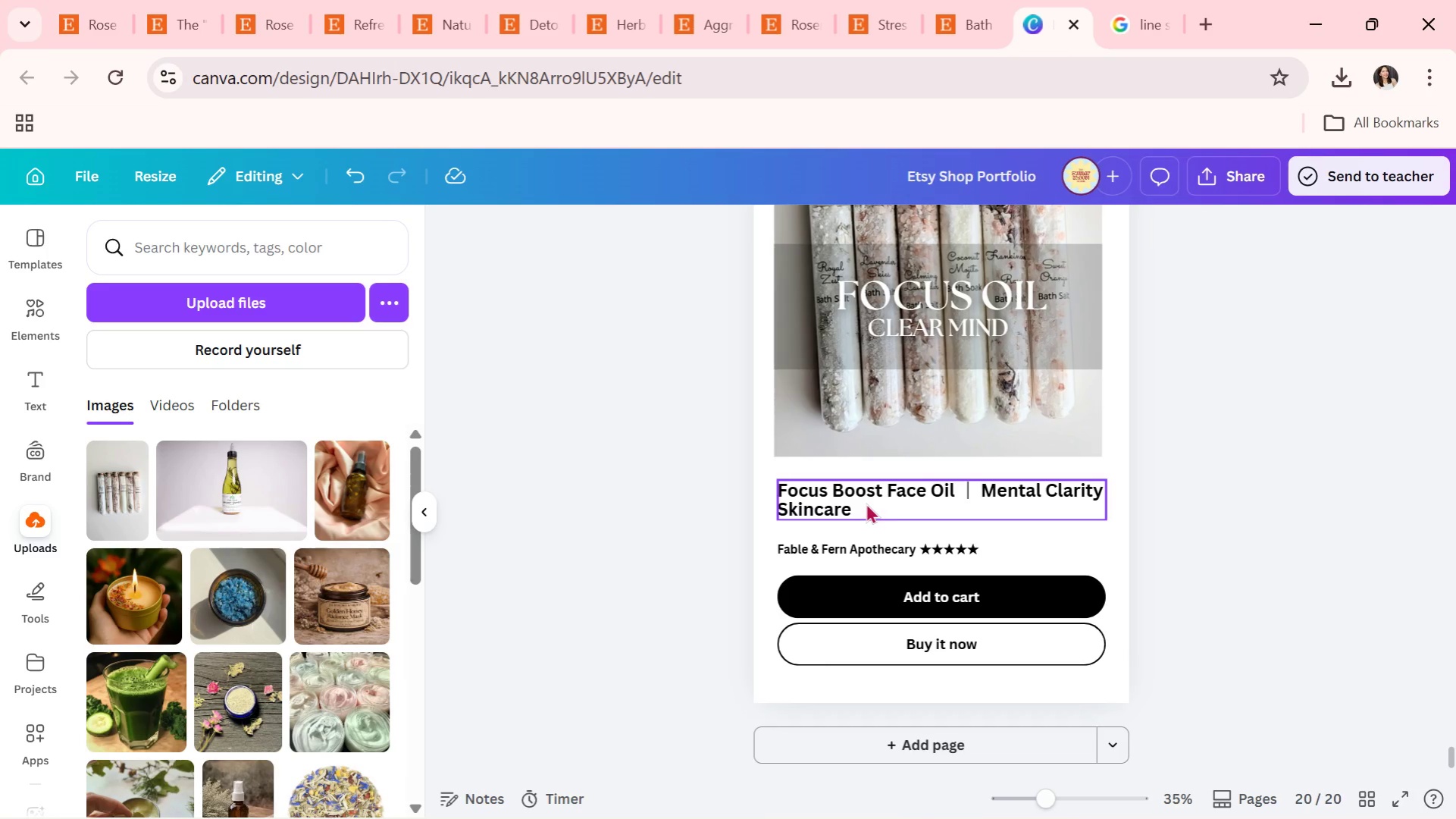 
double_click([1021, 505])
 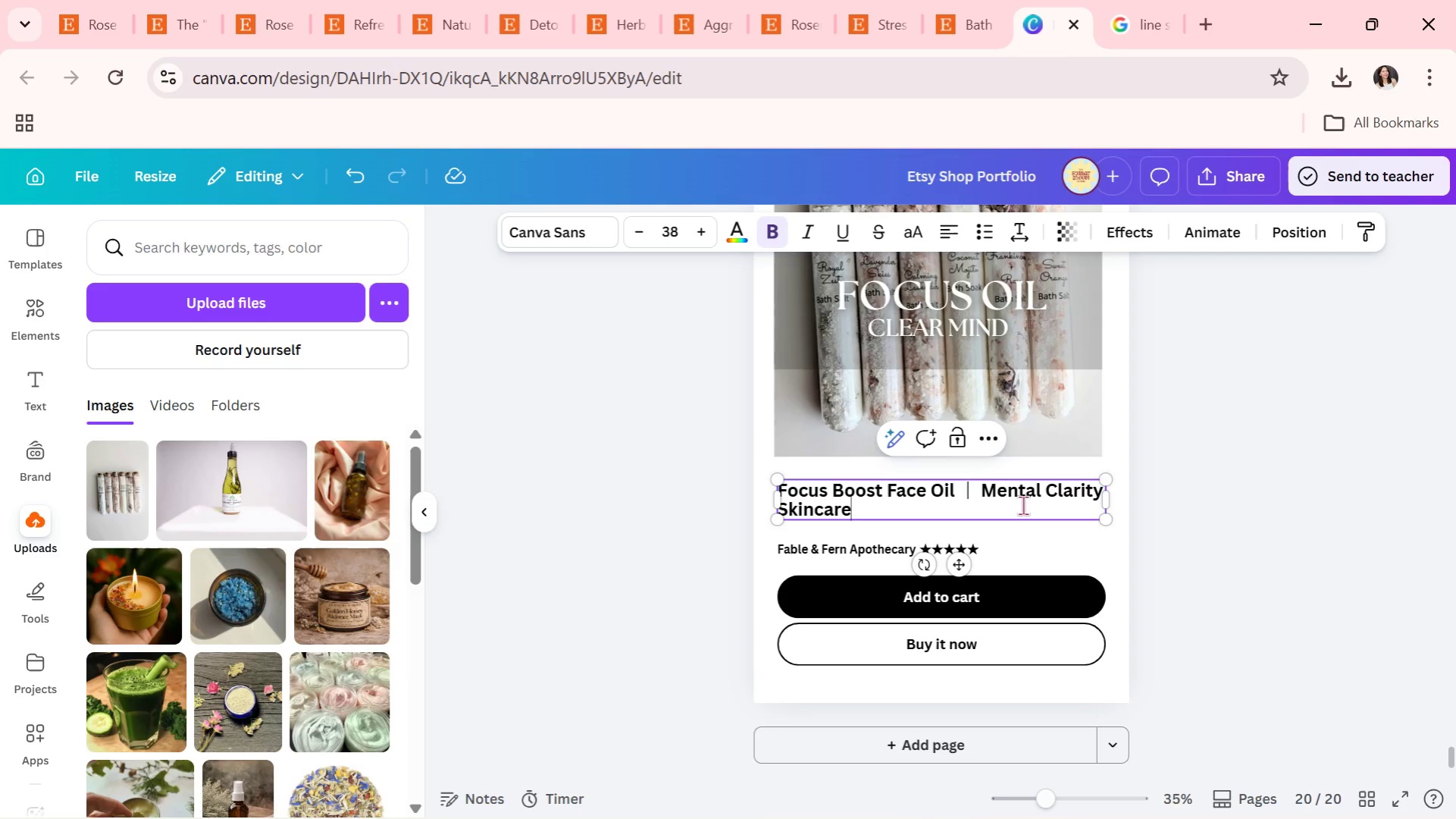 
left_click([1022, 505])
 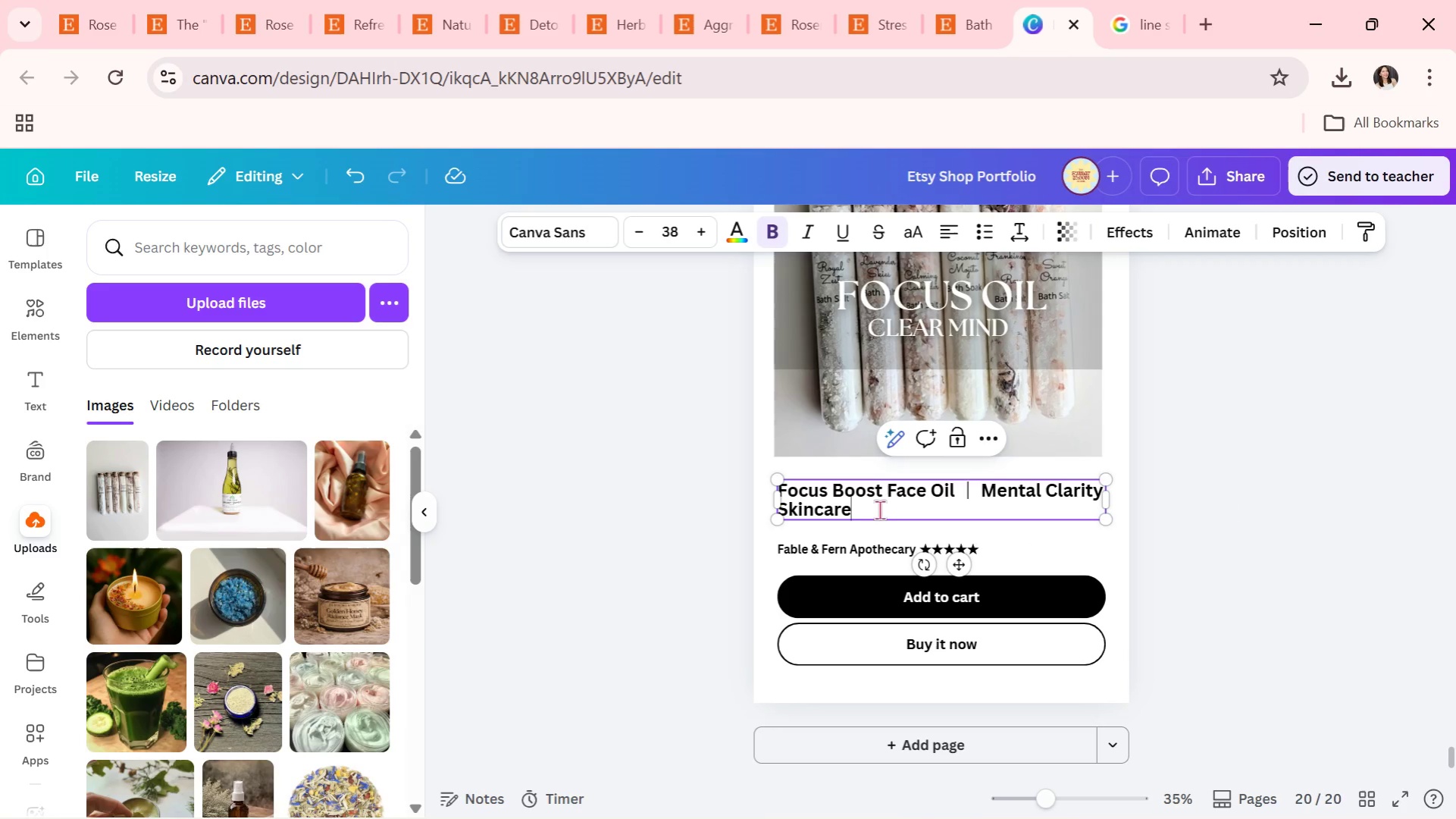 
left_click_drag(start_coordinate=[879, 504], to_coordinate=[770, 492])
 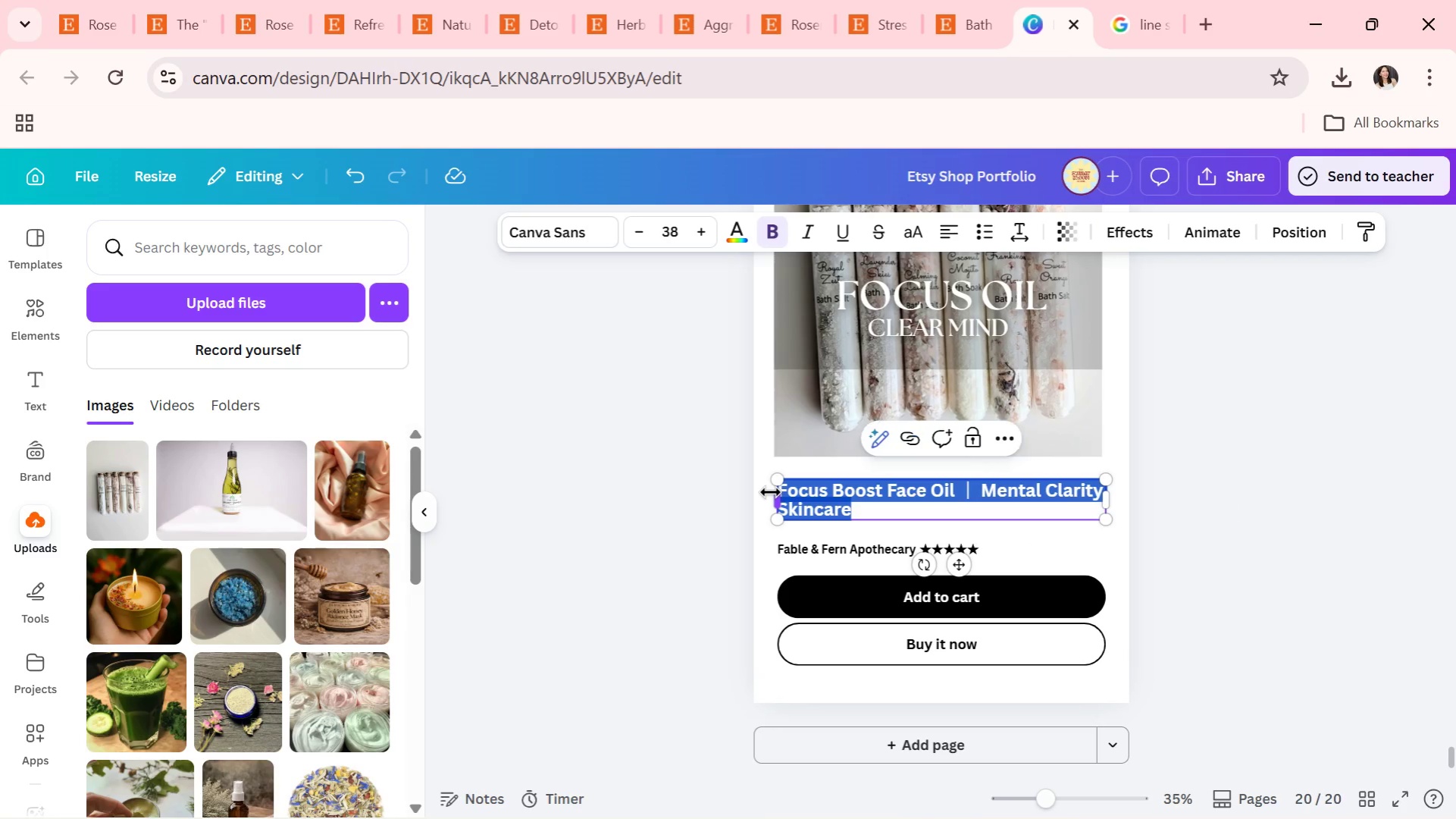 
key(Control+C)
 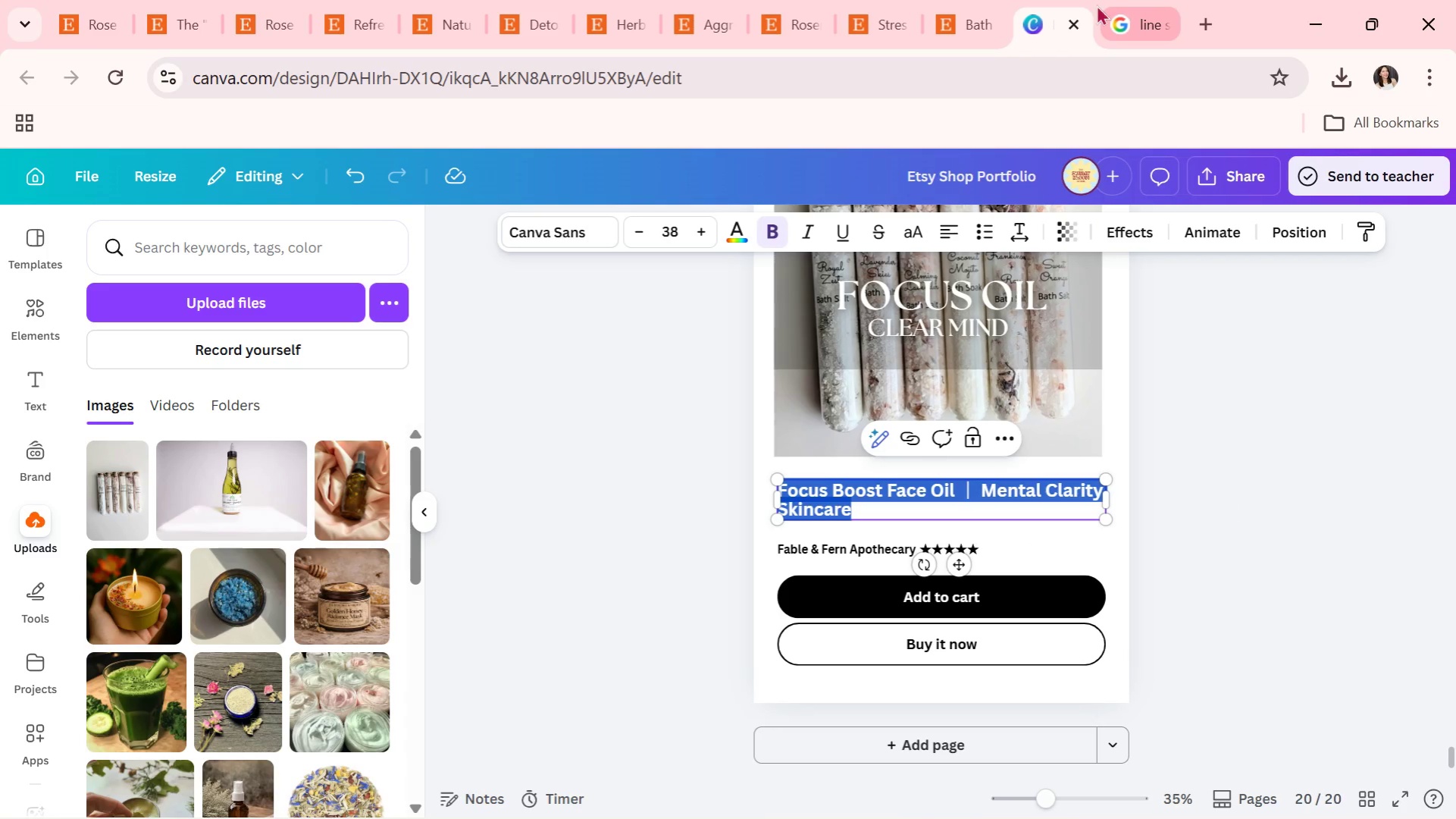 
left_click([961, 16])
 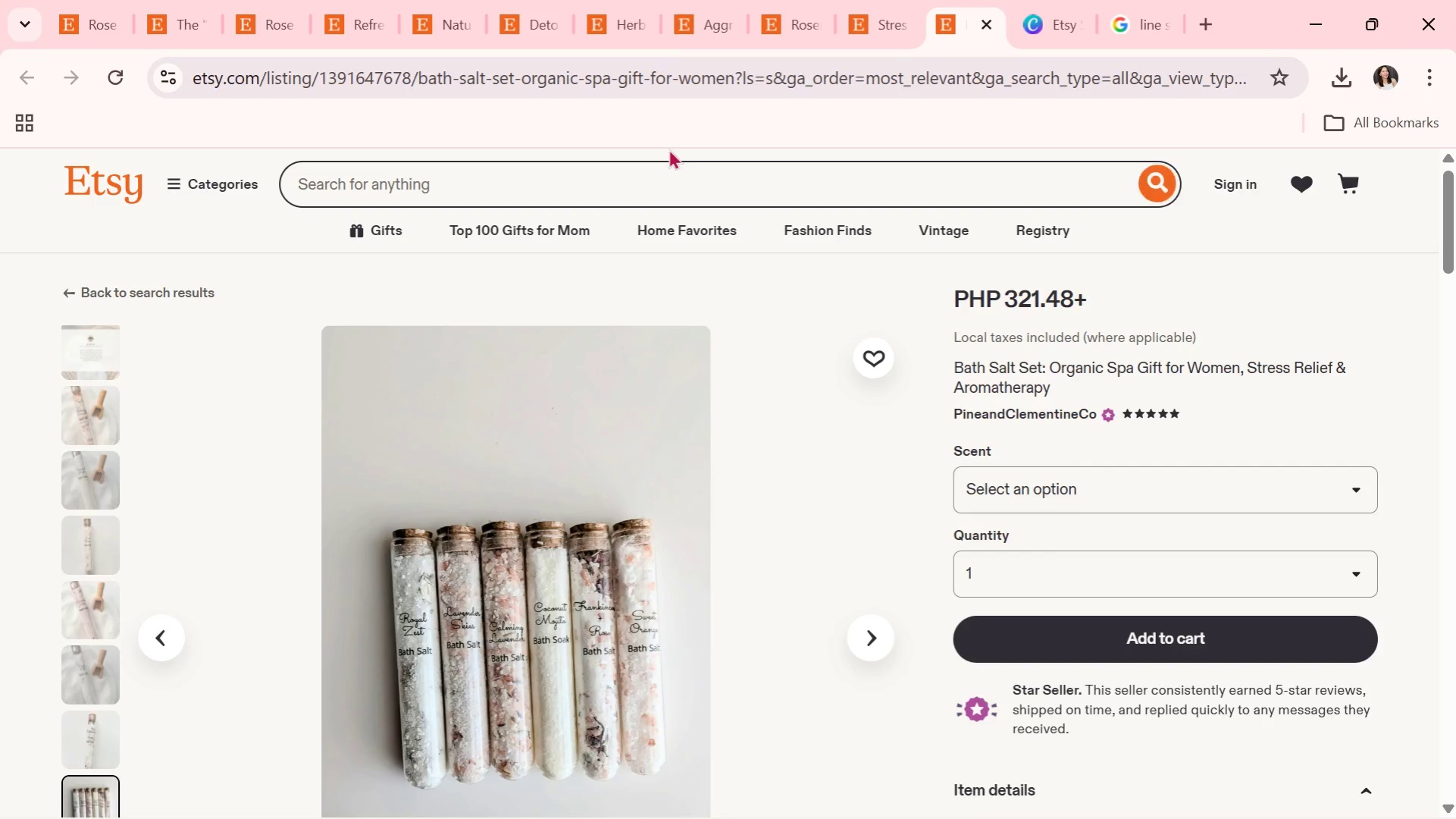 
left_click([637, 177])
 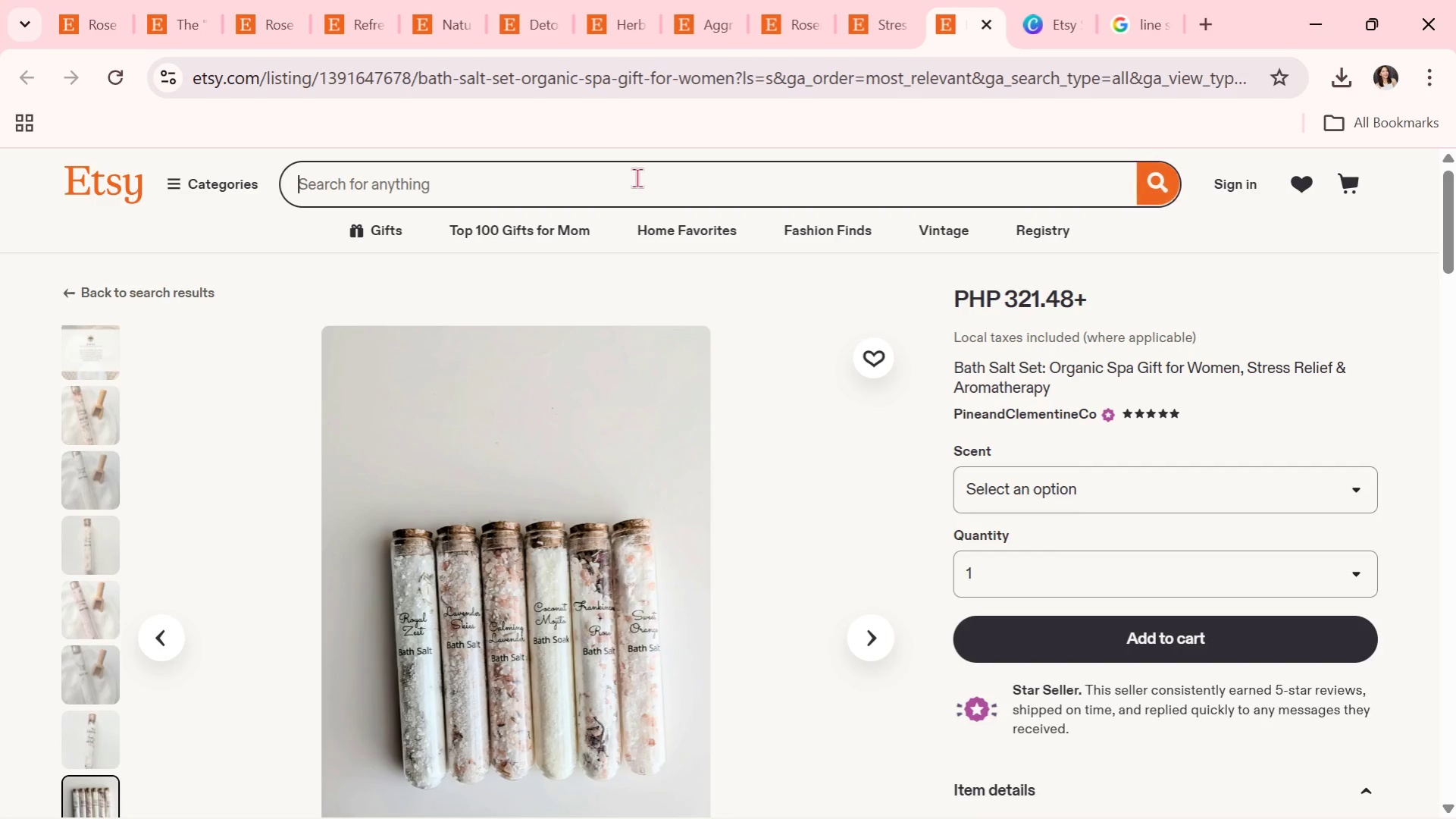 
key(Control+V)
 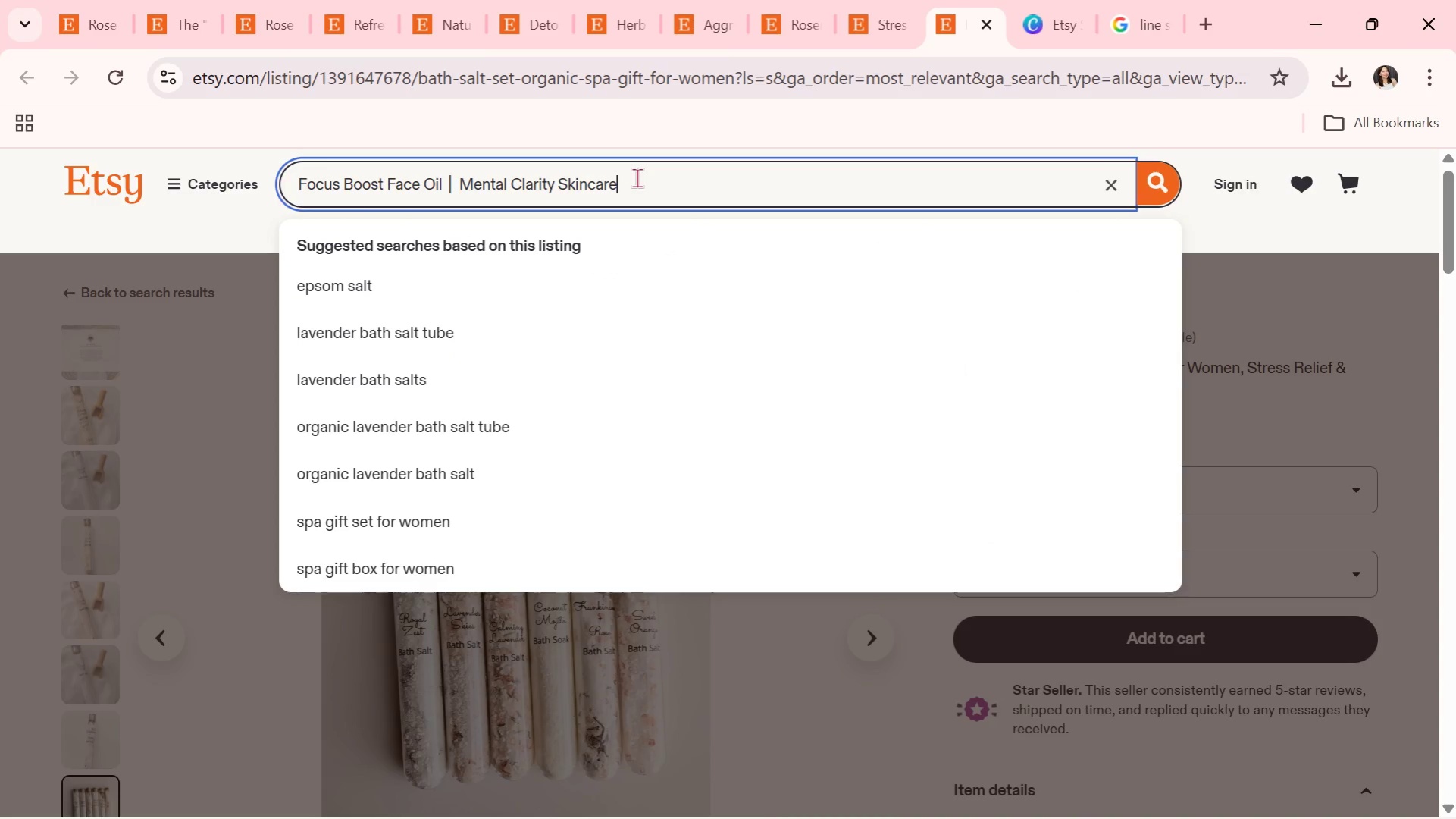 
key(Enter)
 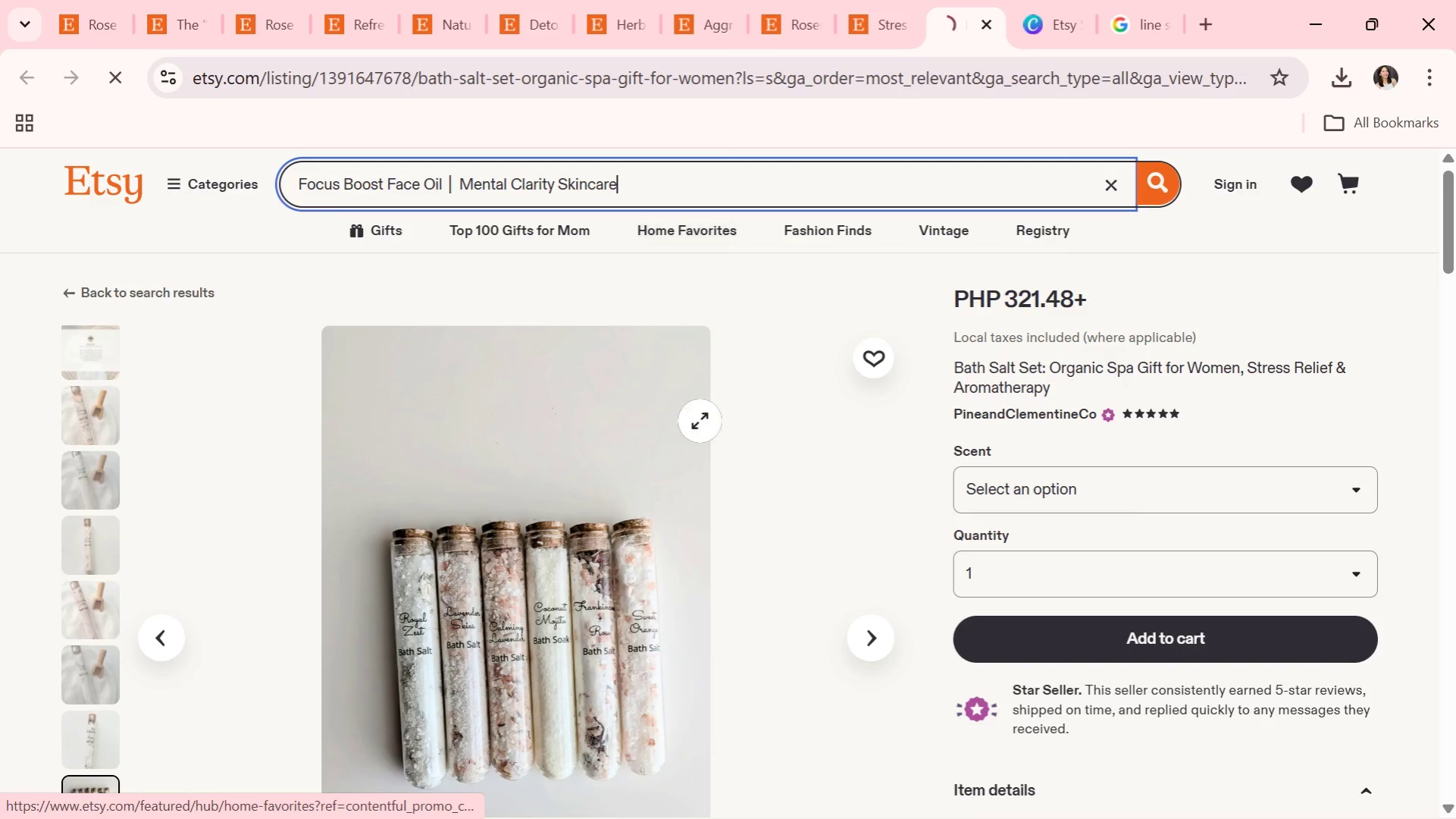 
scroll: coordinate [963, 292], scroll_direction: up, amount: 1.0
 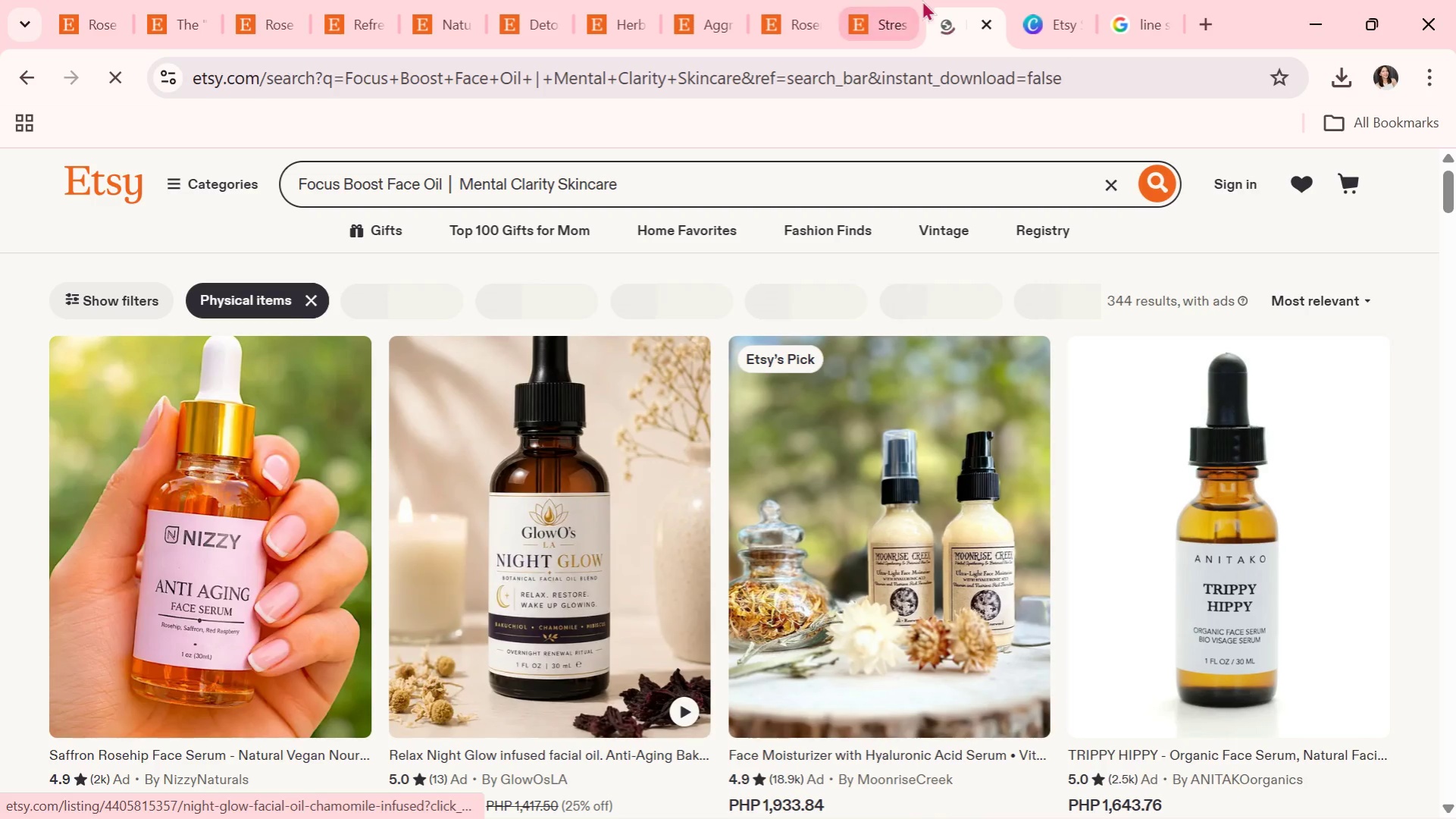 
left_click([1022, 0])
 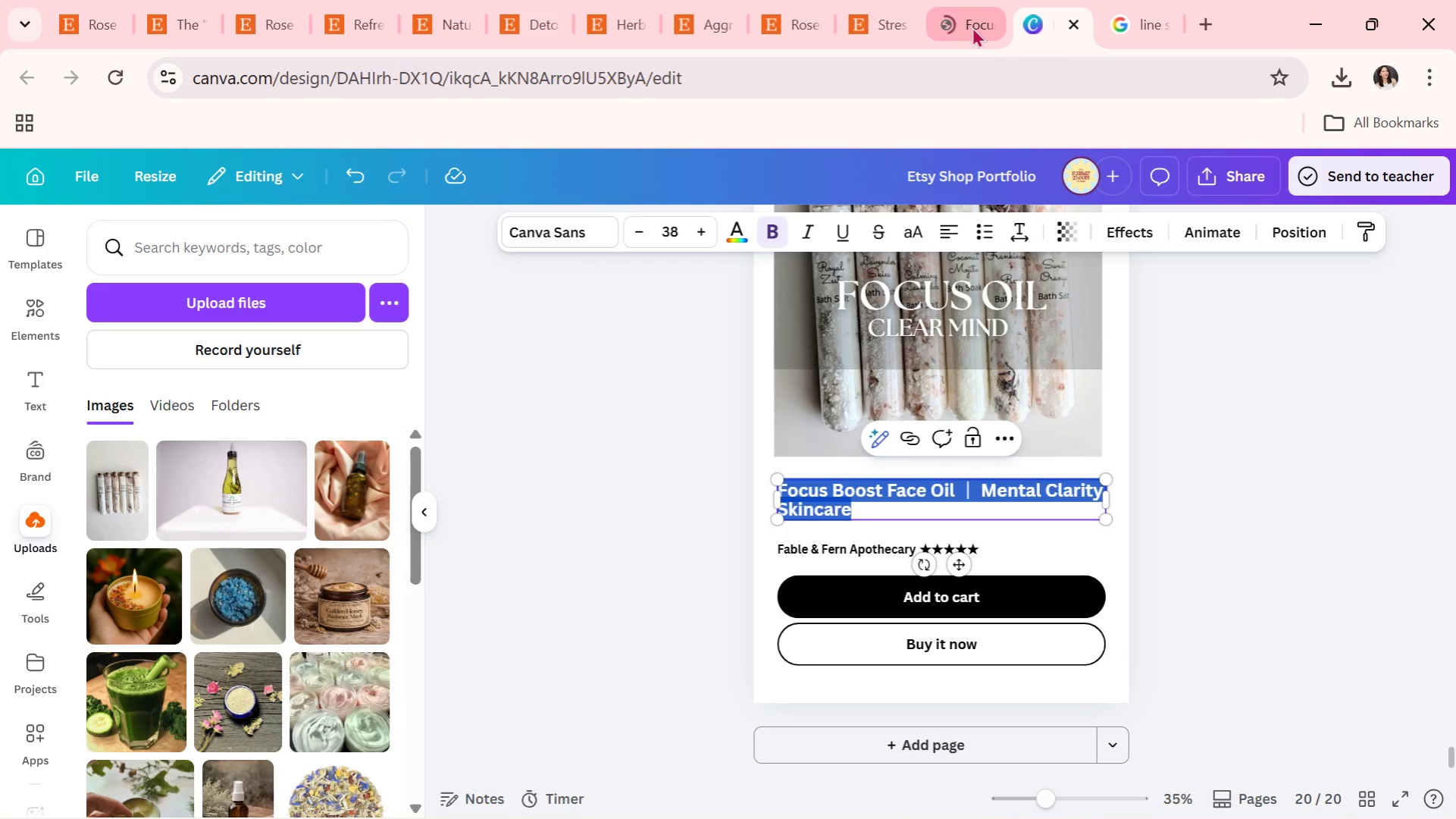 
left_click([972, 27])
 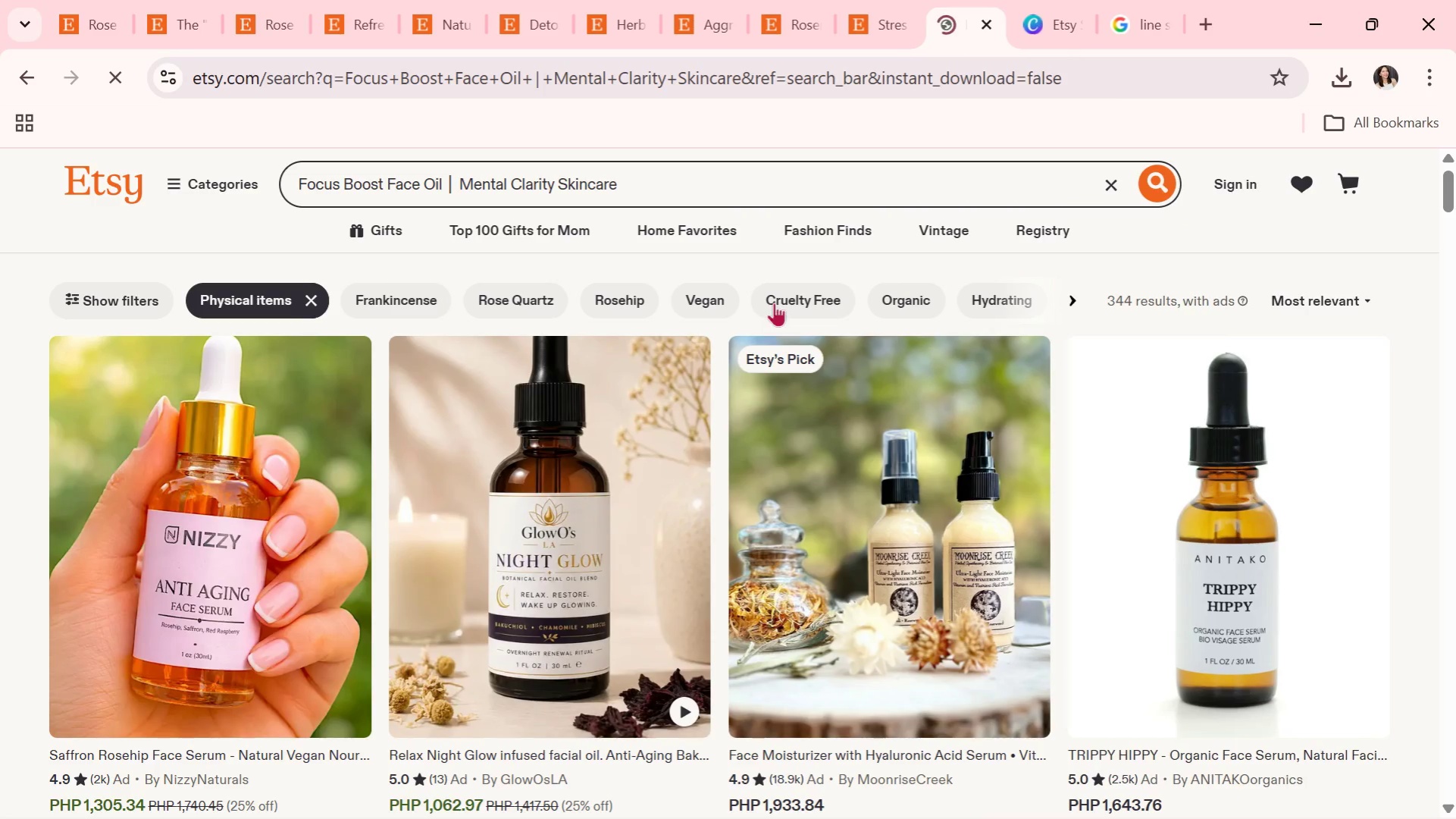 
left_click([800, 264])
 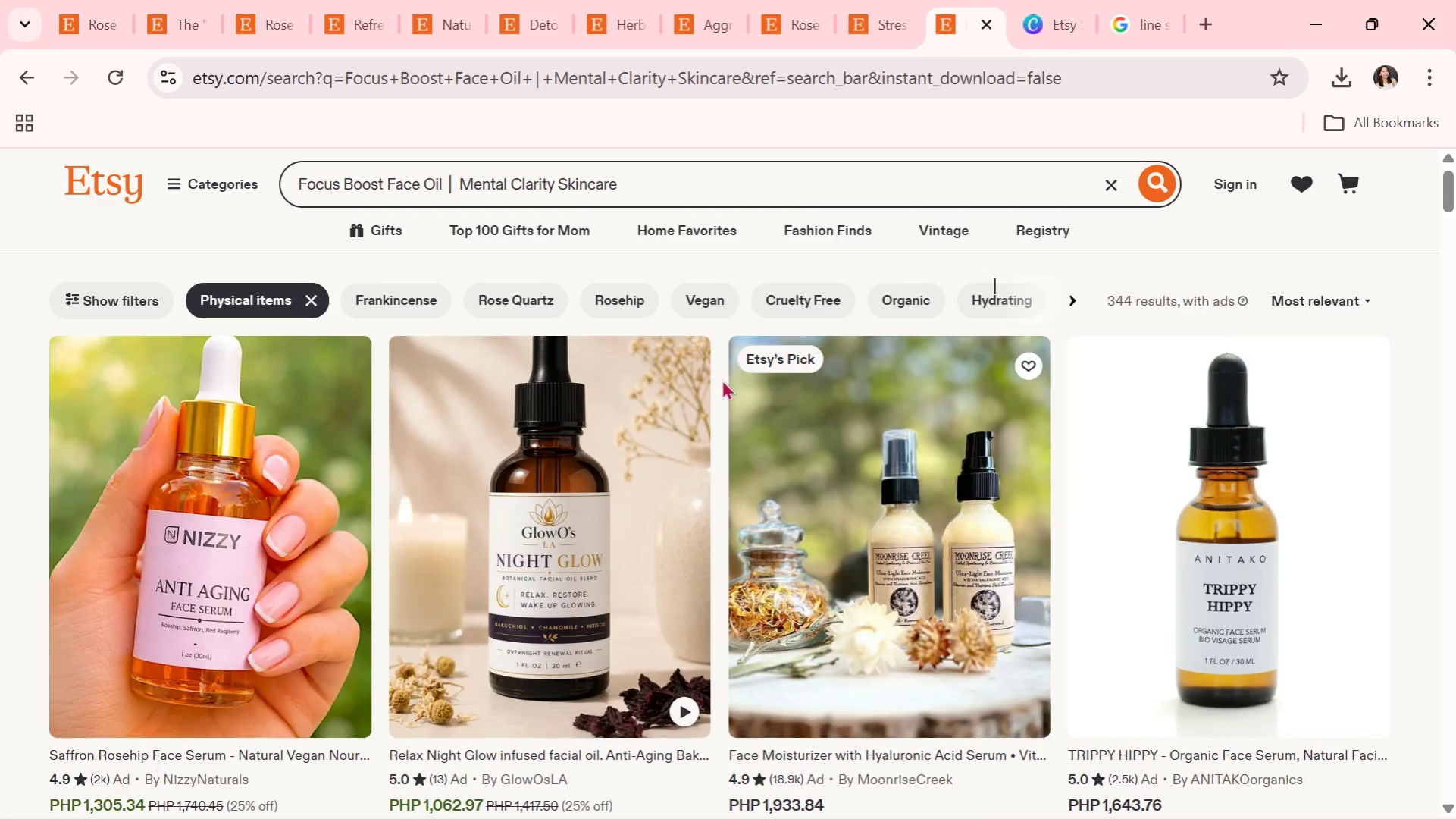 
scroll: coordinate [722, 393], scroll_direction: down, amount: 4.0
 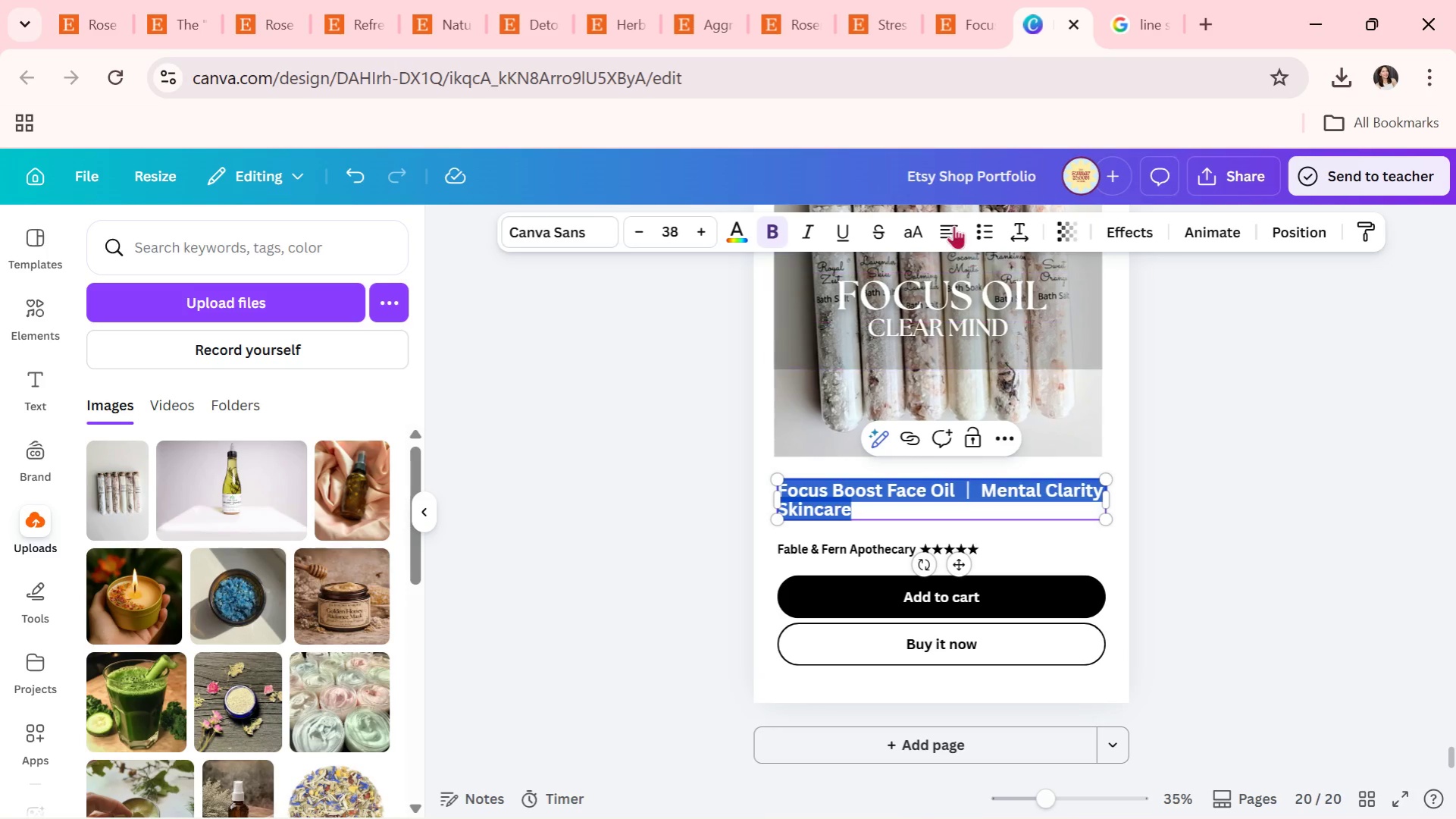 
left_click([954, 6])
 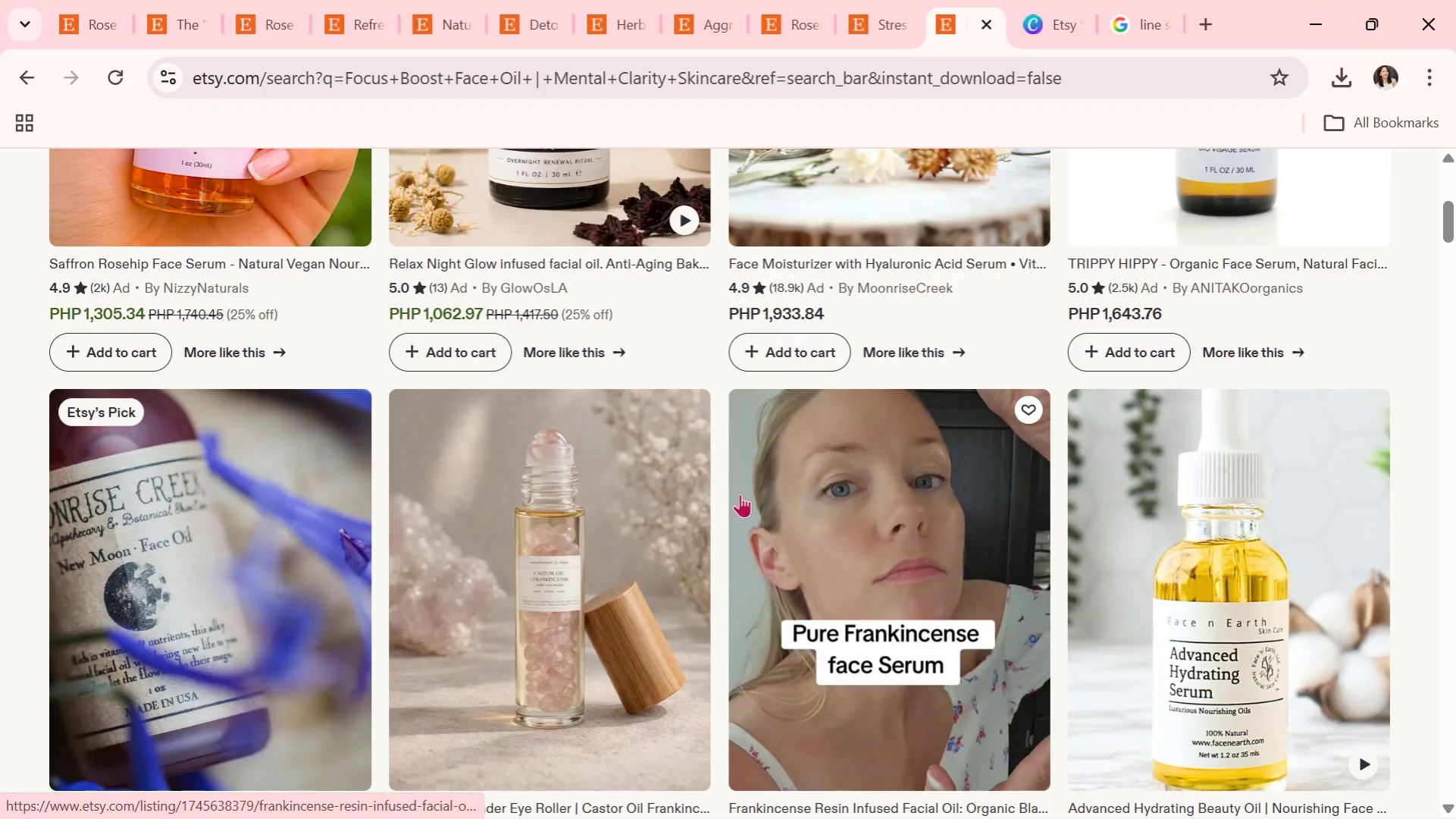 
scroll: coordinate [740, 494], scroll_direction: down, amount: 4.0
 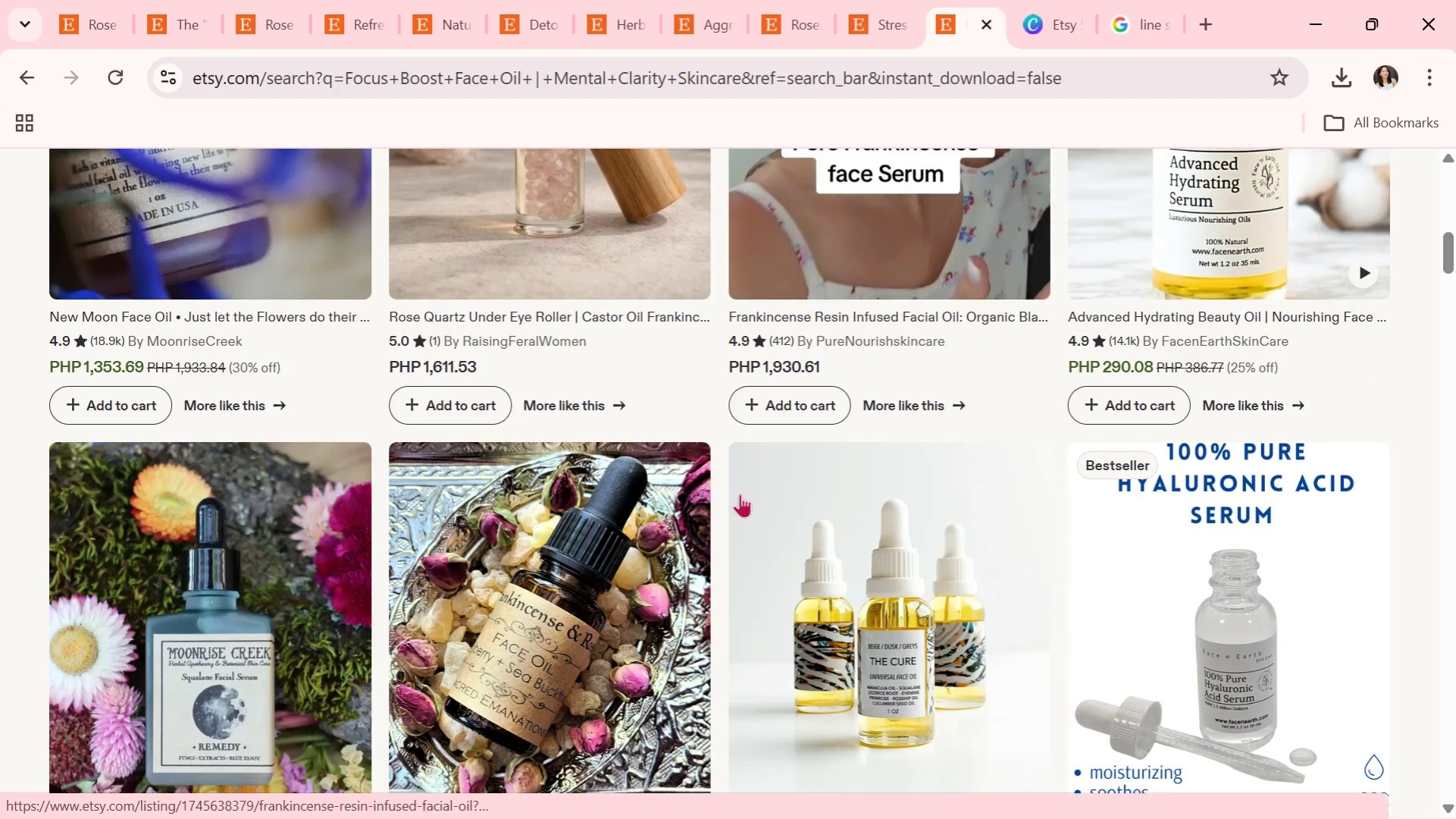 
scroll: coordinate [740, 494], scroll_direction: up, amount: 2.0
 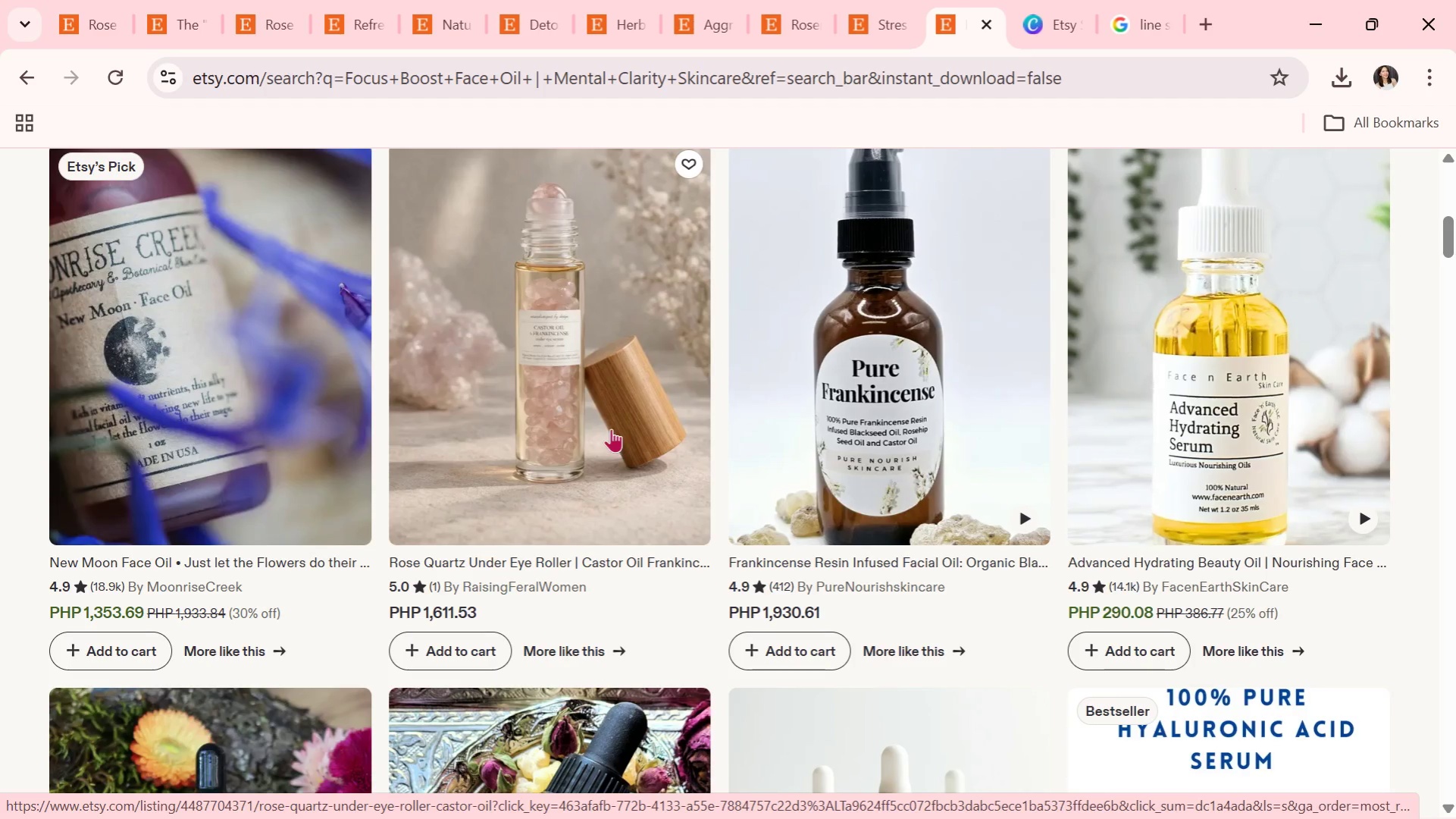 
wait(6.01)
 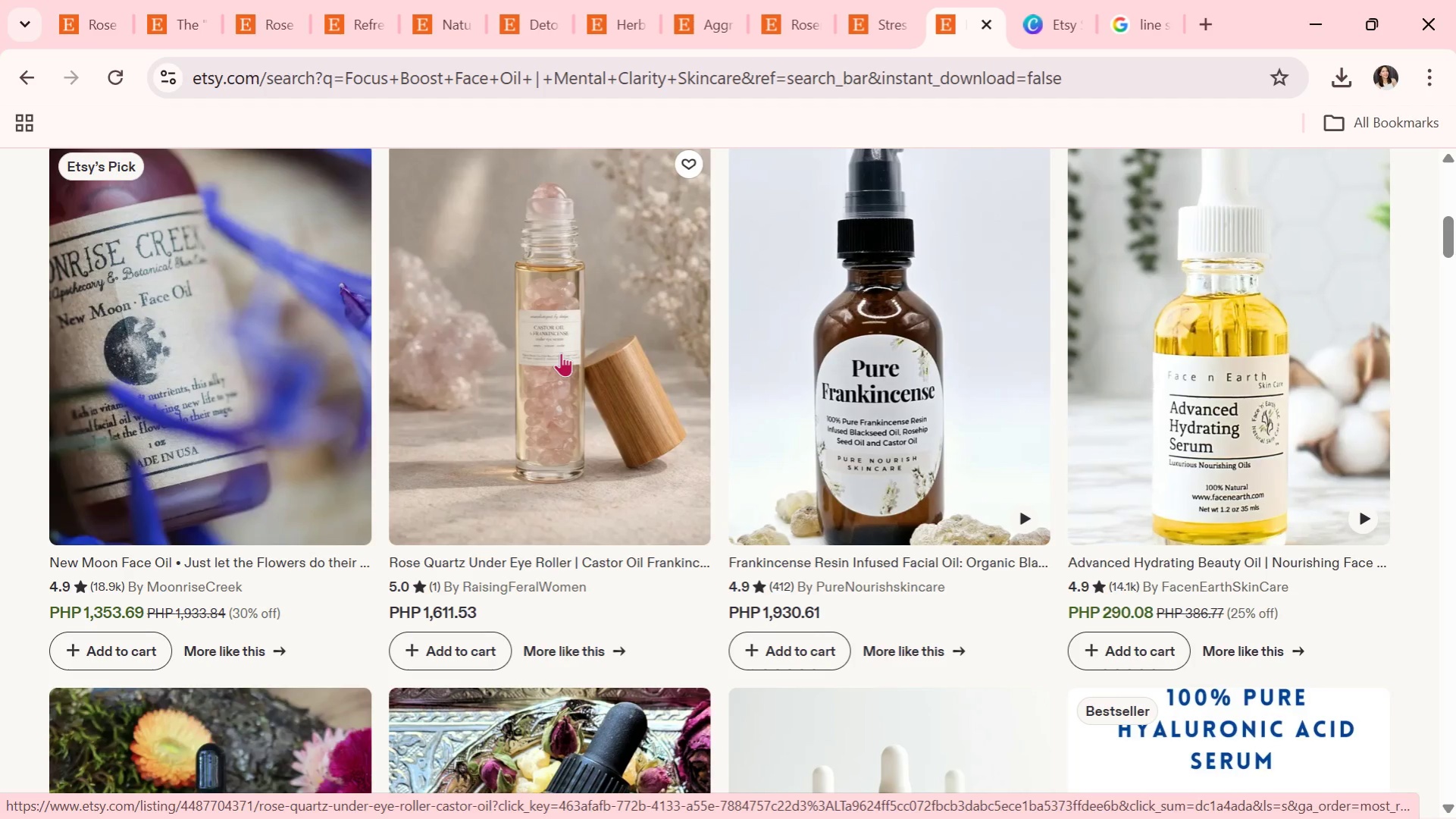 
scroll: coordinate [609, 424], scroll_direction: down, amount: 2.0
 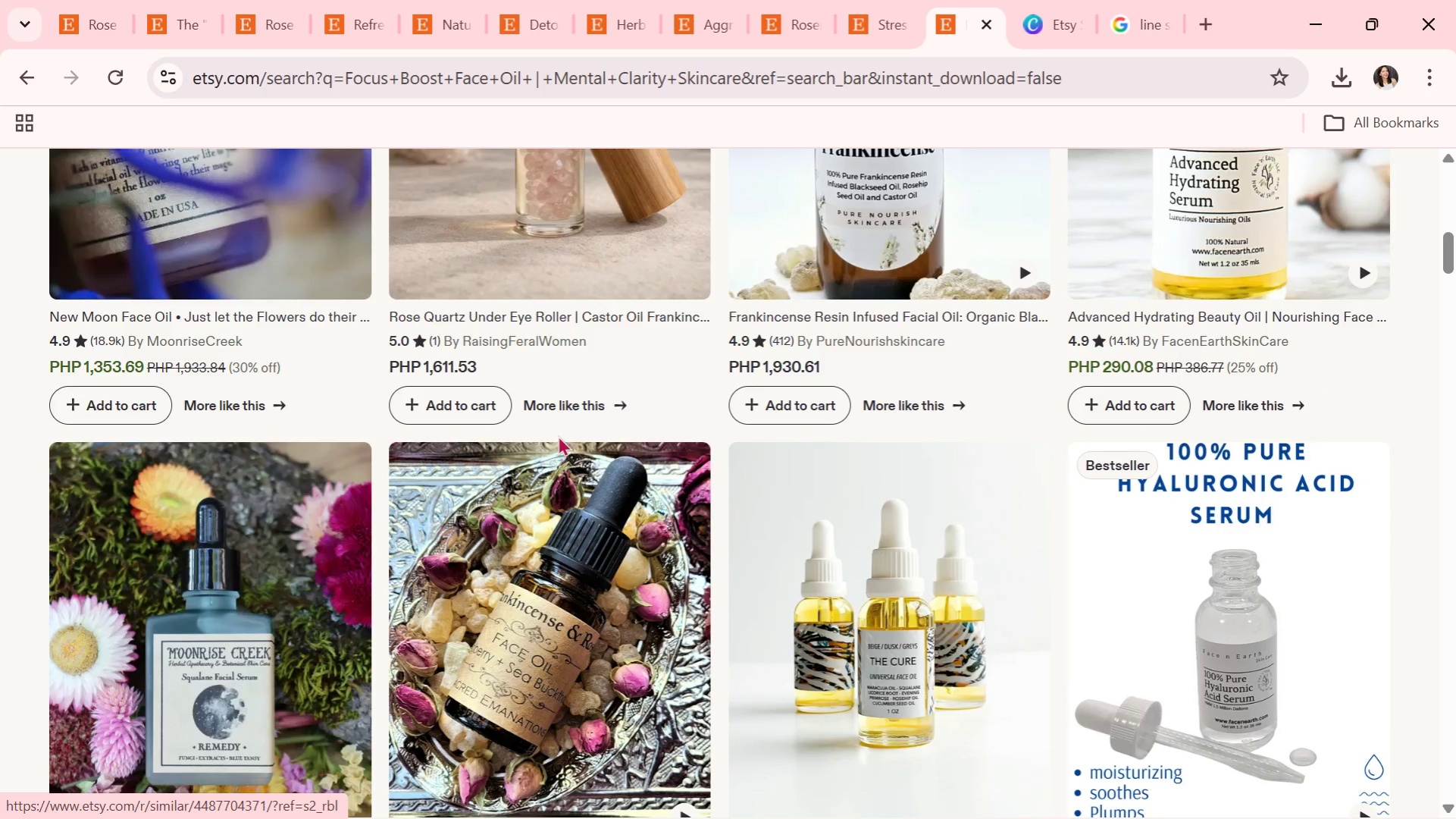 
scroll: coordinate [652, 472], scroll_direction: up, amount: 7.0
 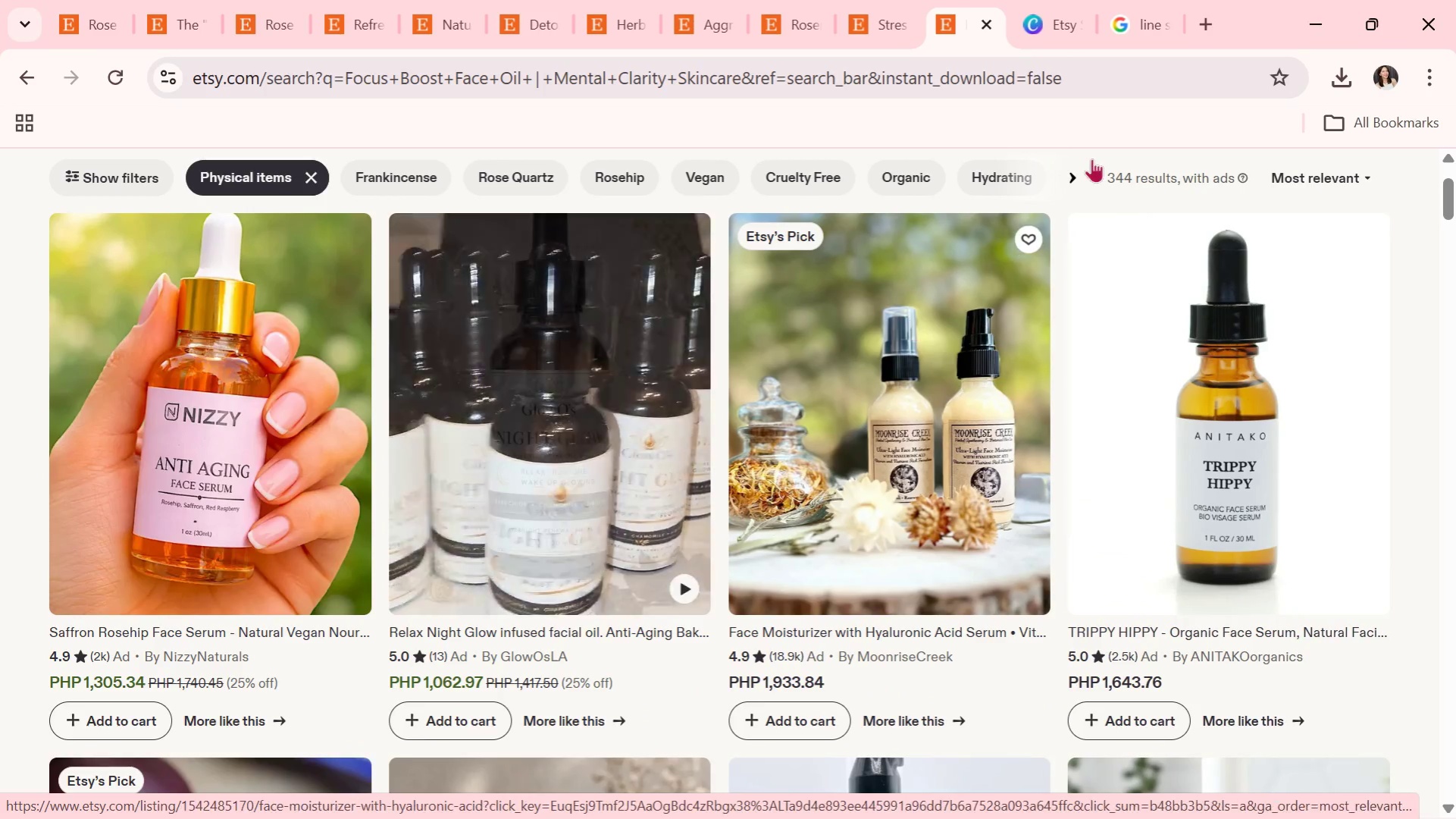 
left_click([1041, 0])
 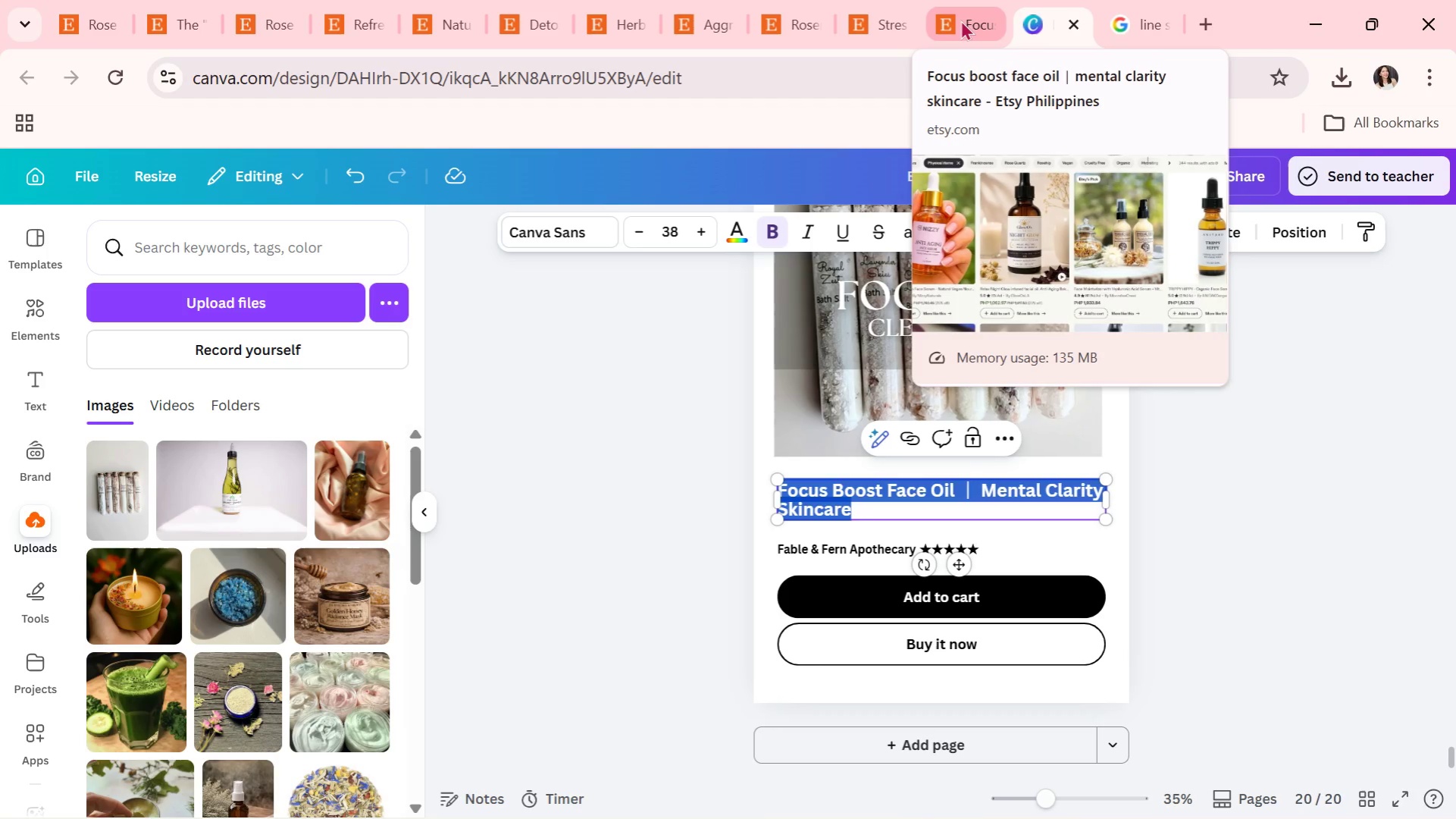 
left_click([960, 20])
 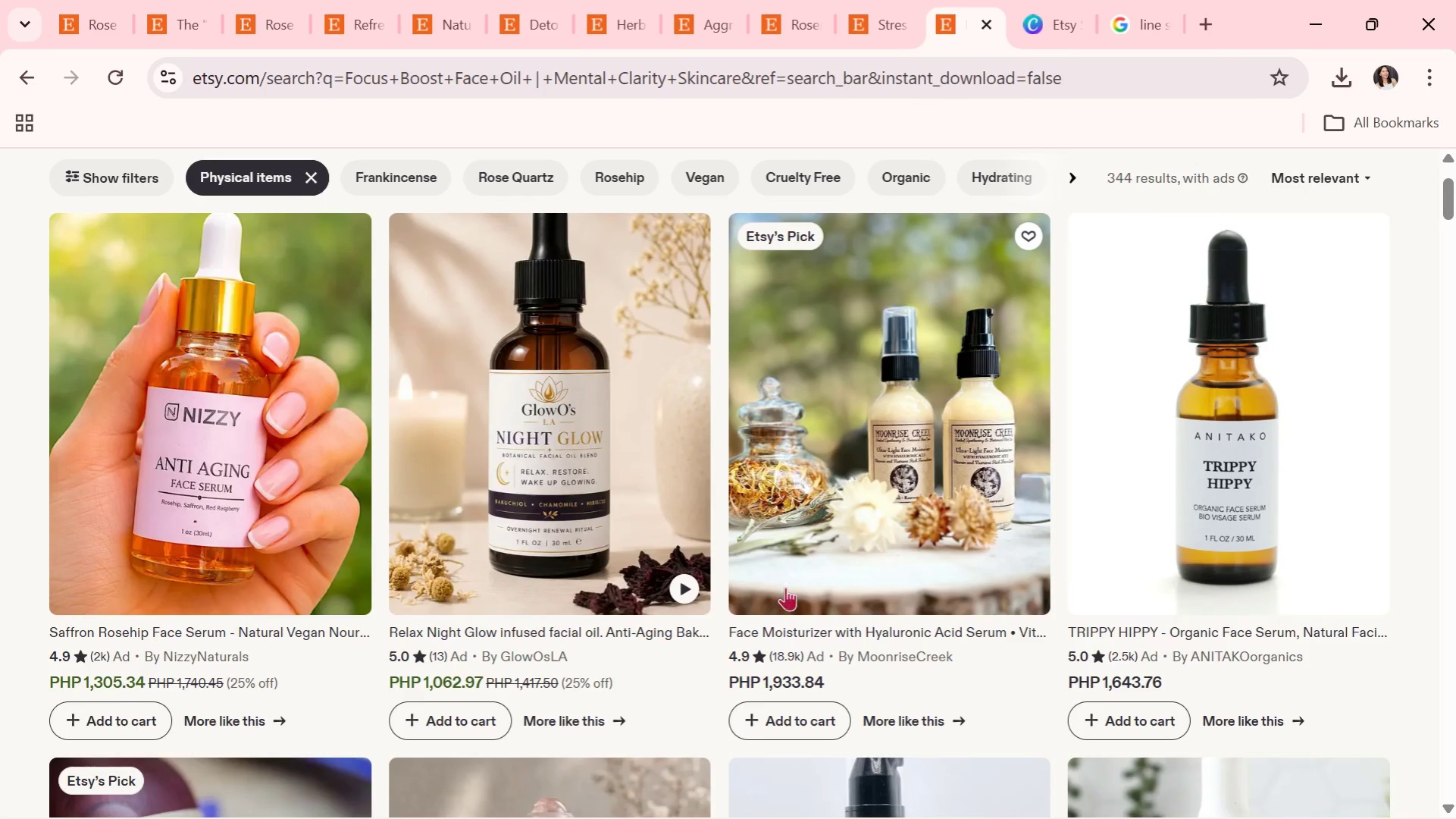 
scroll: coordinate [735, 576], scroll_direction: down, amount: 24.0
 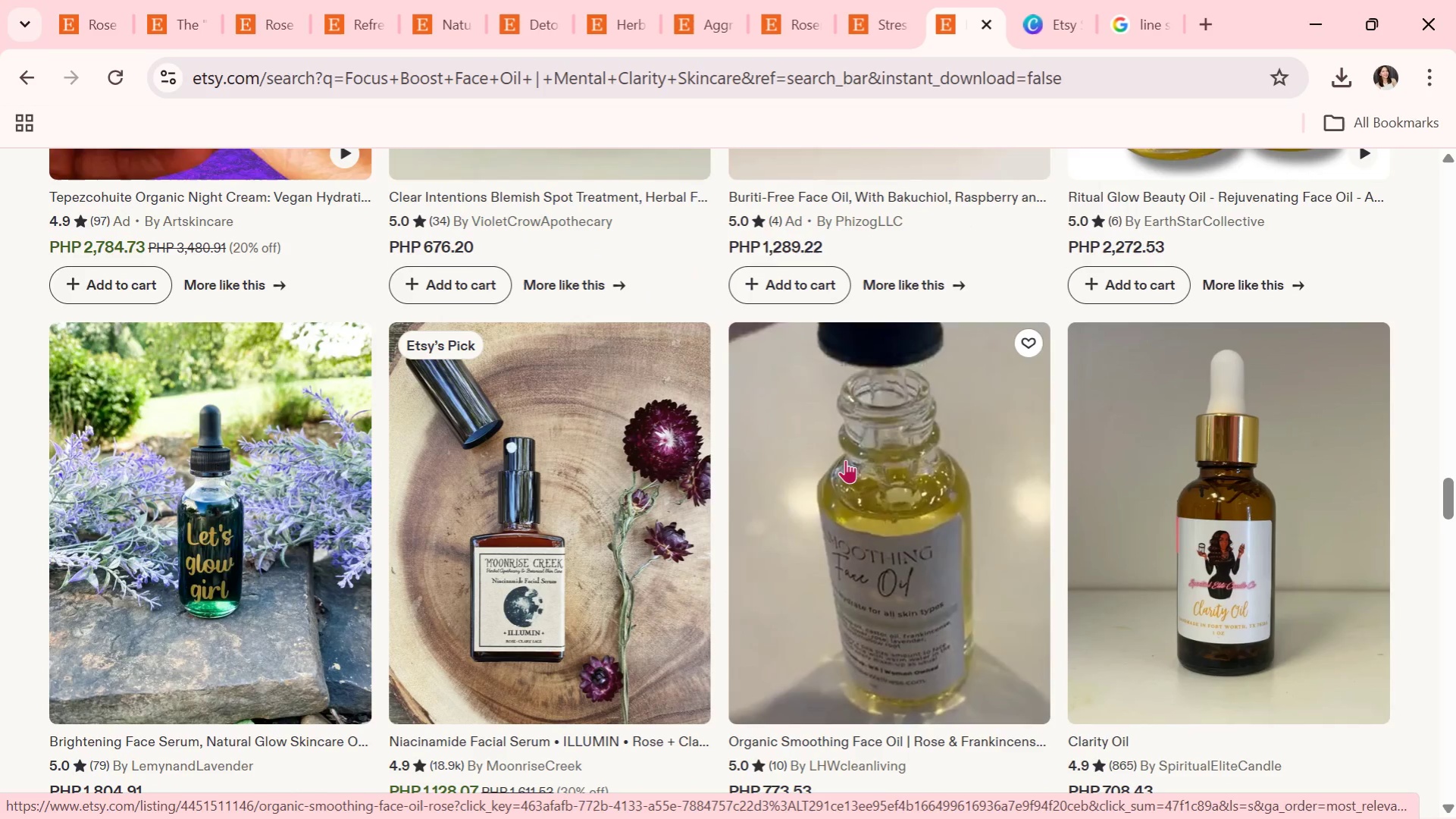 
wait(6.95)
 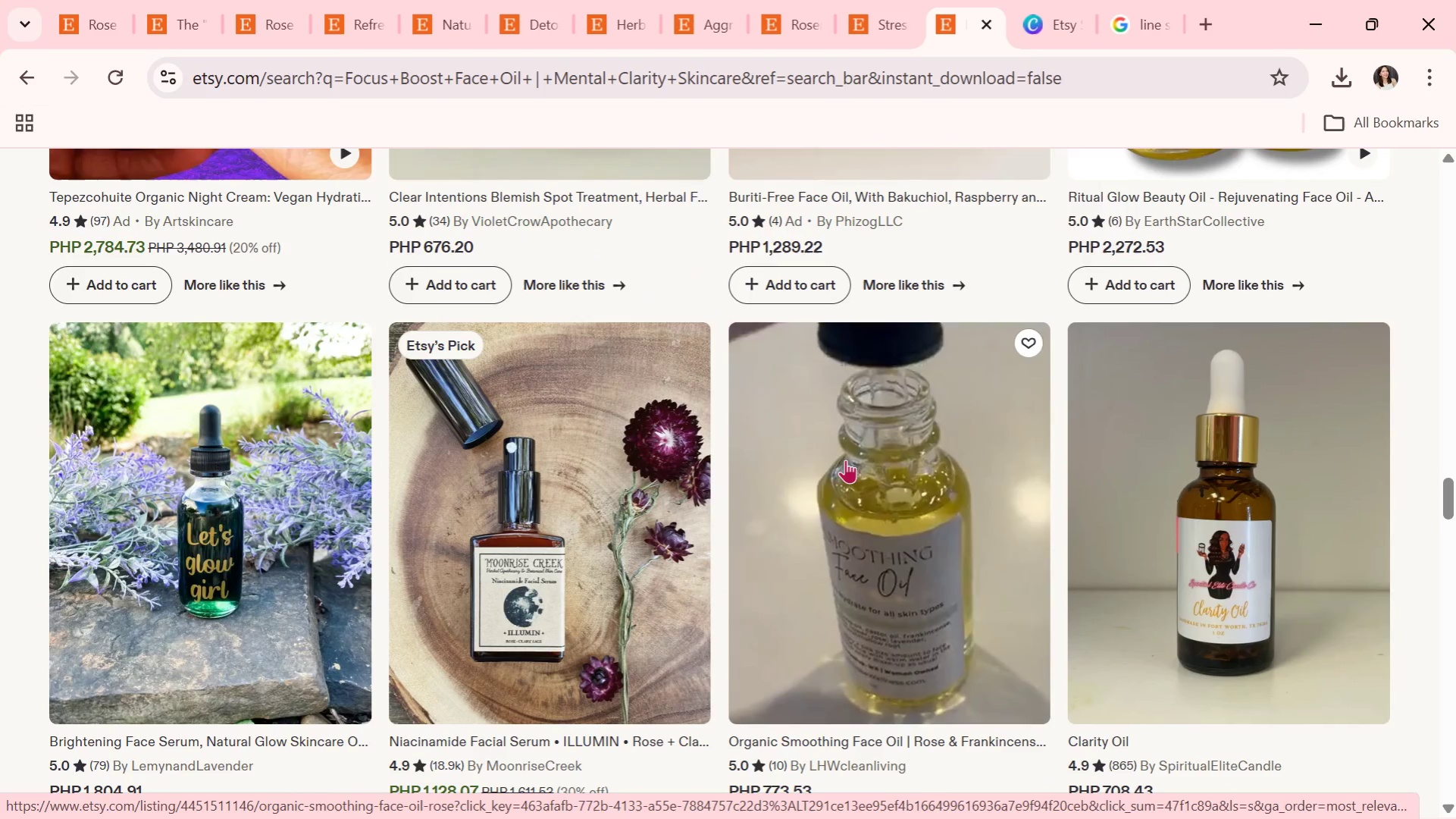 
scroll: coordinate [936, 612], scroll_direction: down, amount: 15.0
 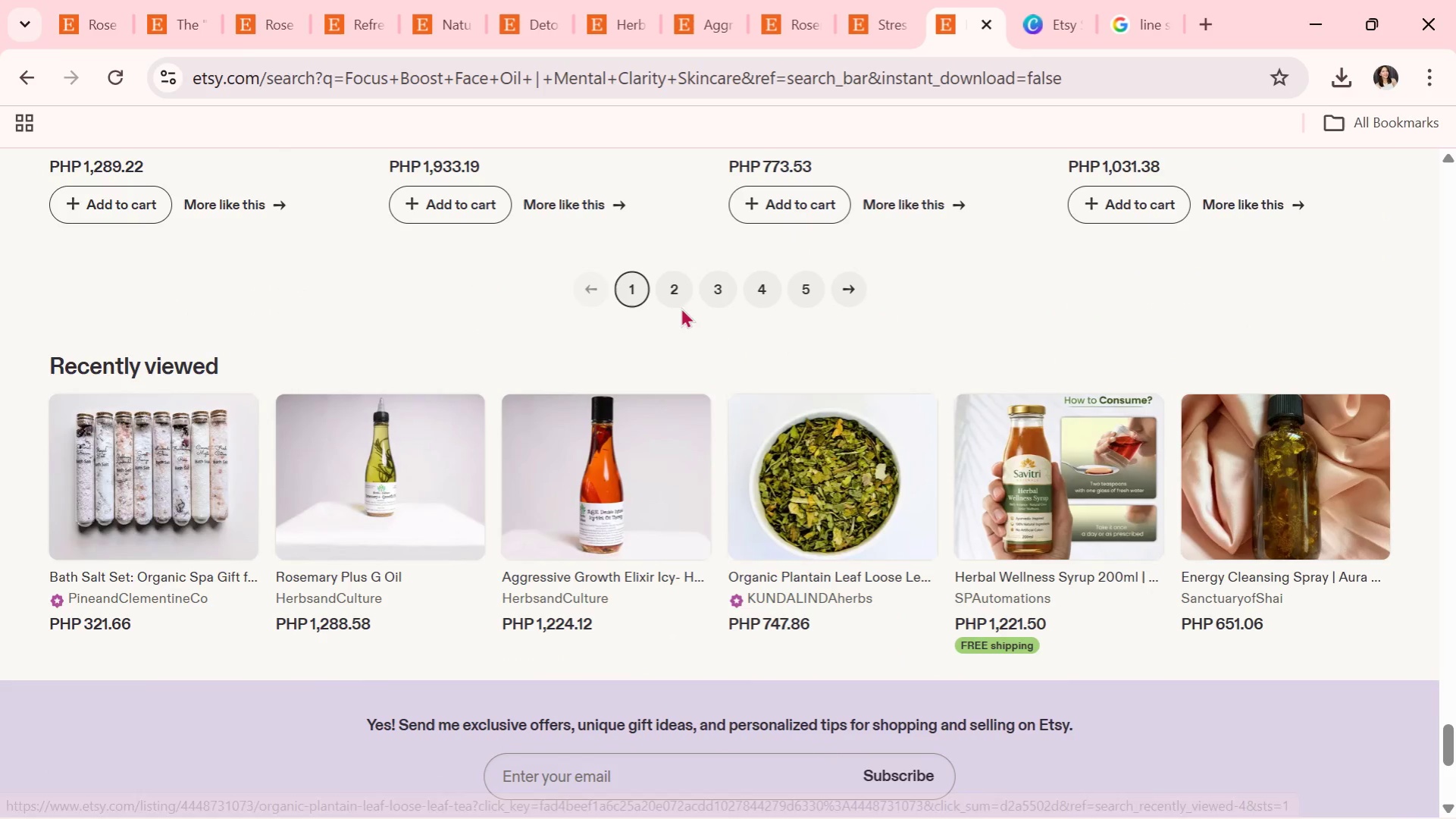 
left_click([675, 301])
 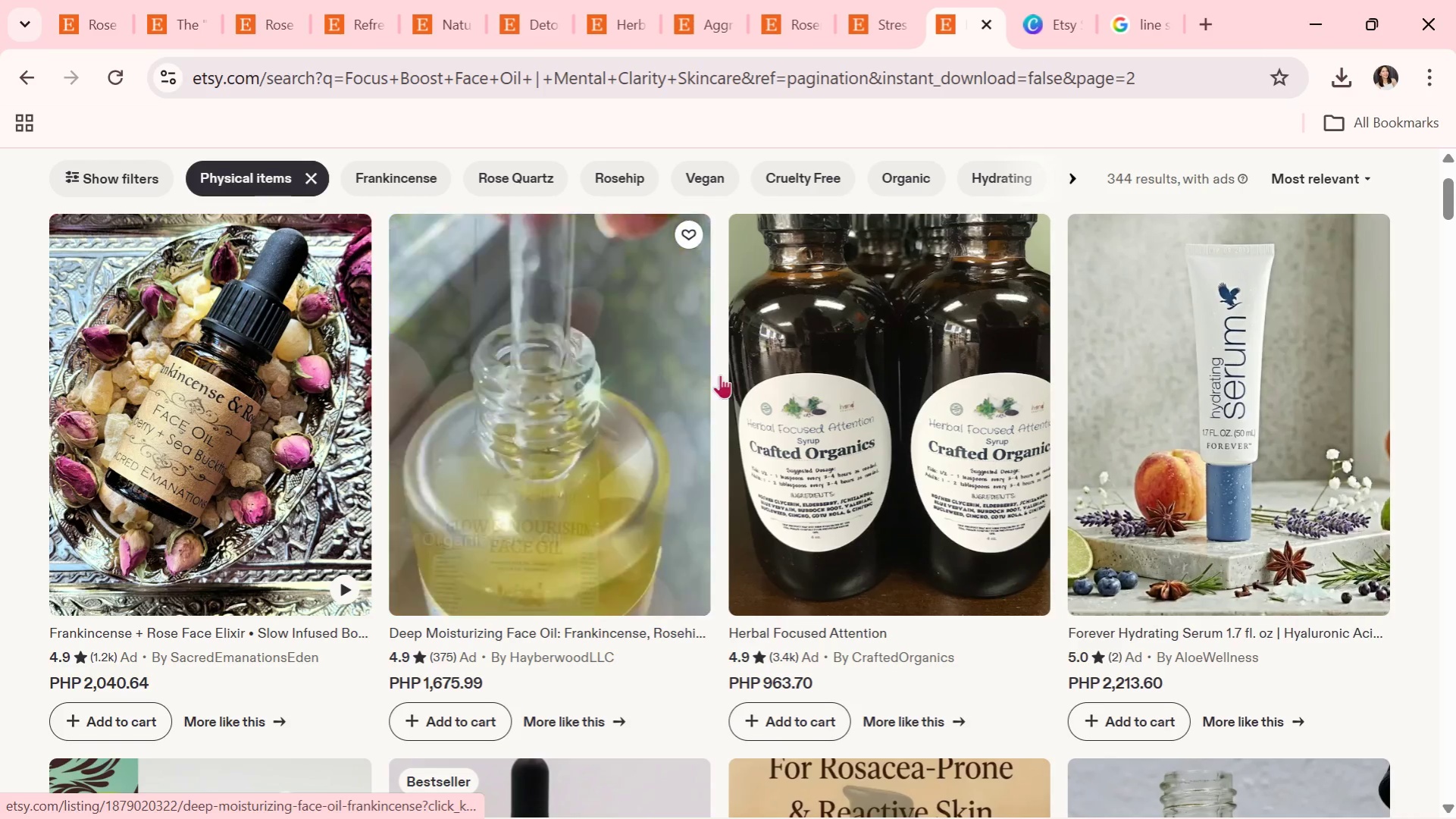 
scroll: coordinate [755, 538], scroll_direction: down, amount: 16.0
 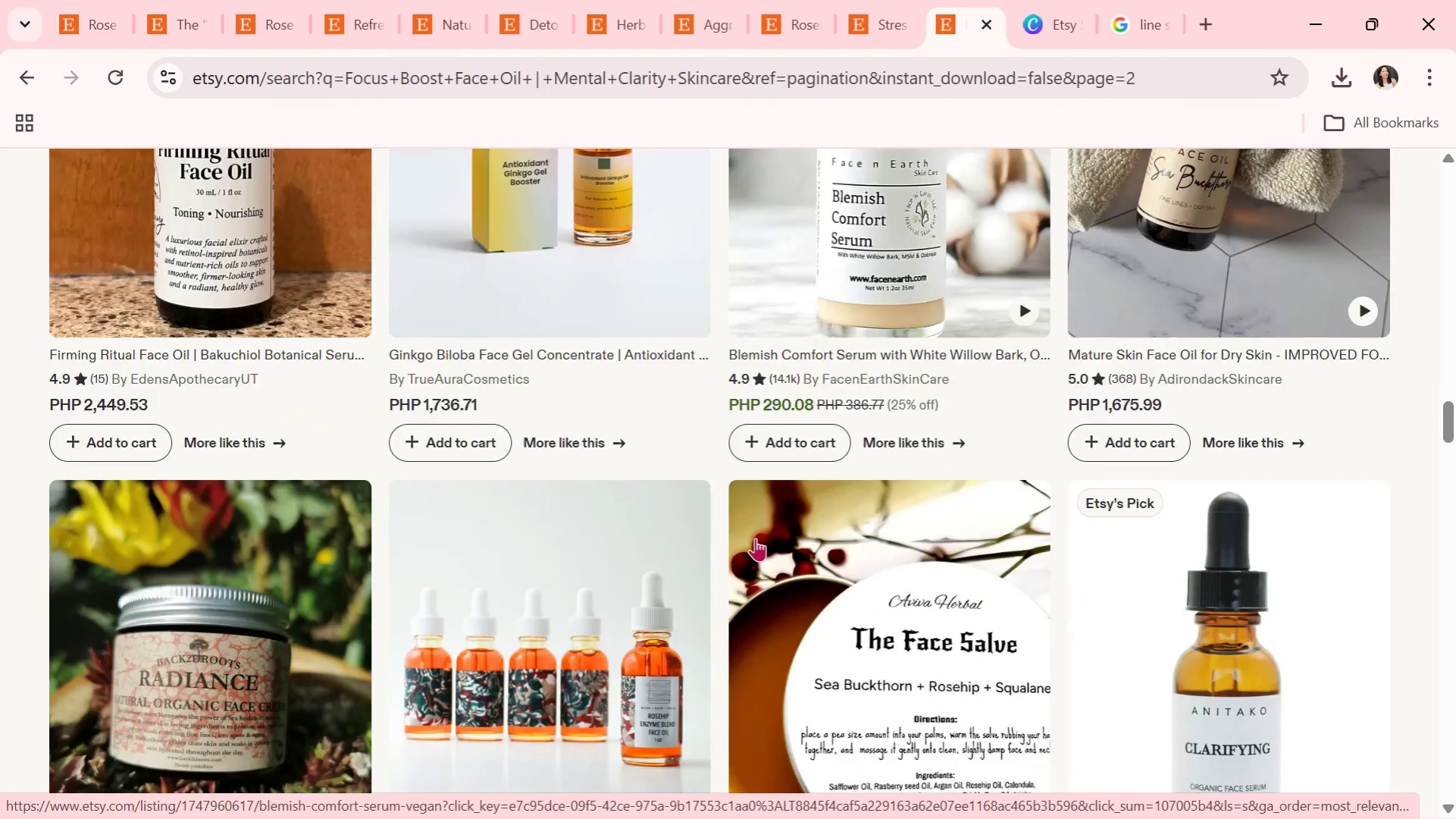 
scroll: coordinate [858, 482], scroll_direction: down, amount: 21.0
 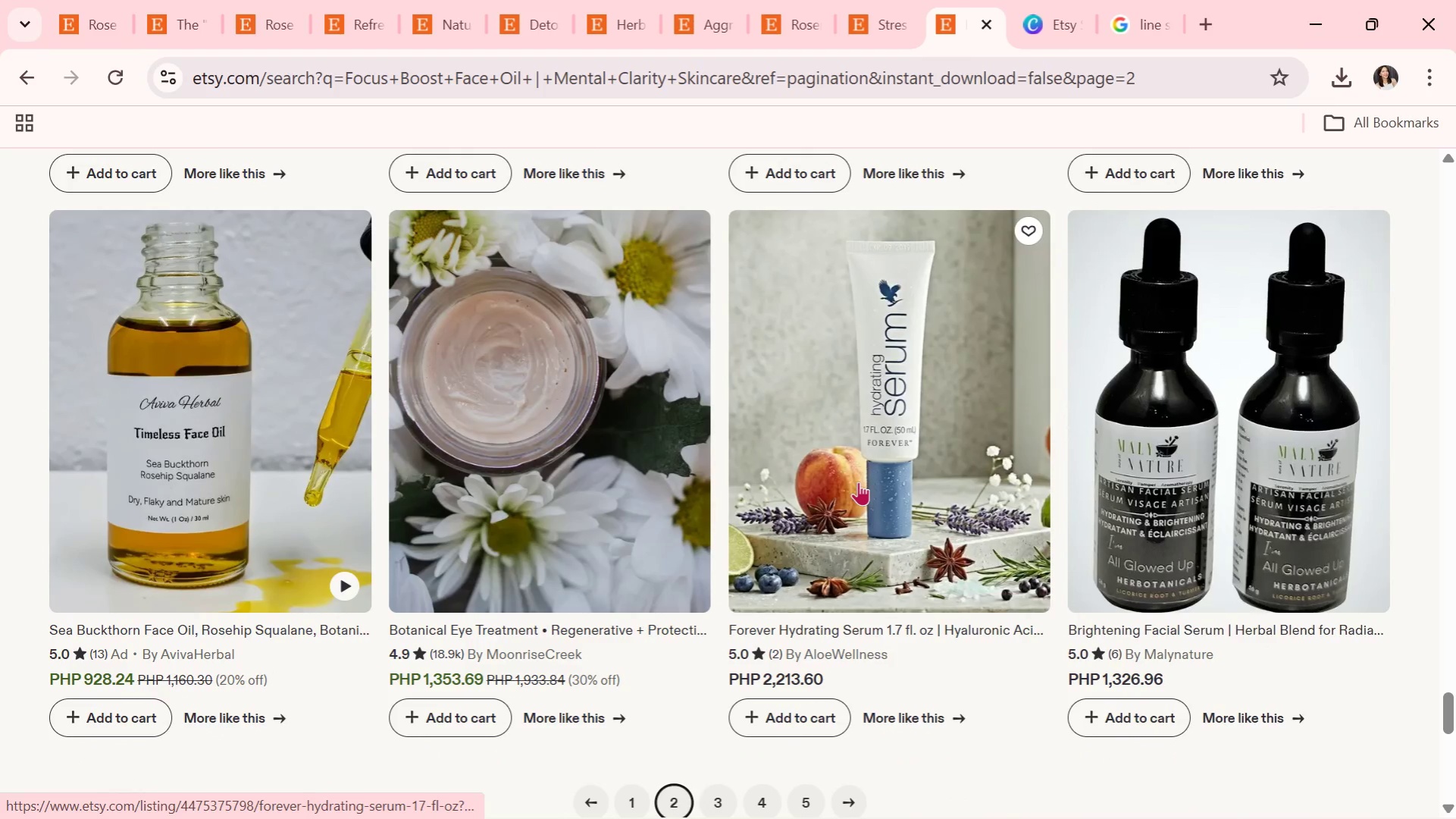 
scroll: coordinate [858, 482], scroll_direction: down, amount: 3.0
 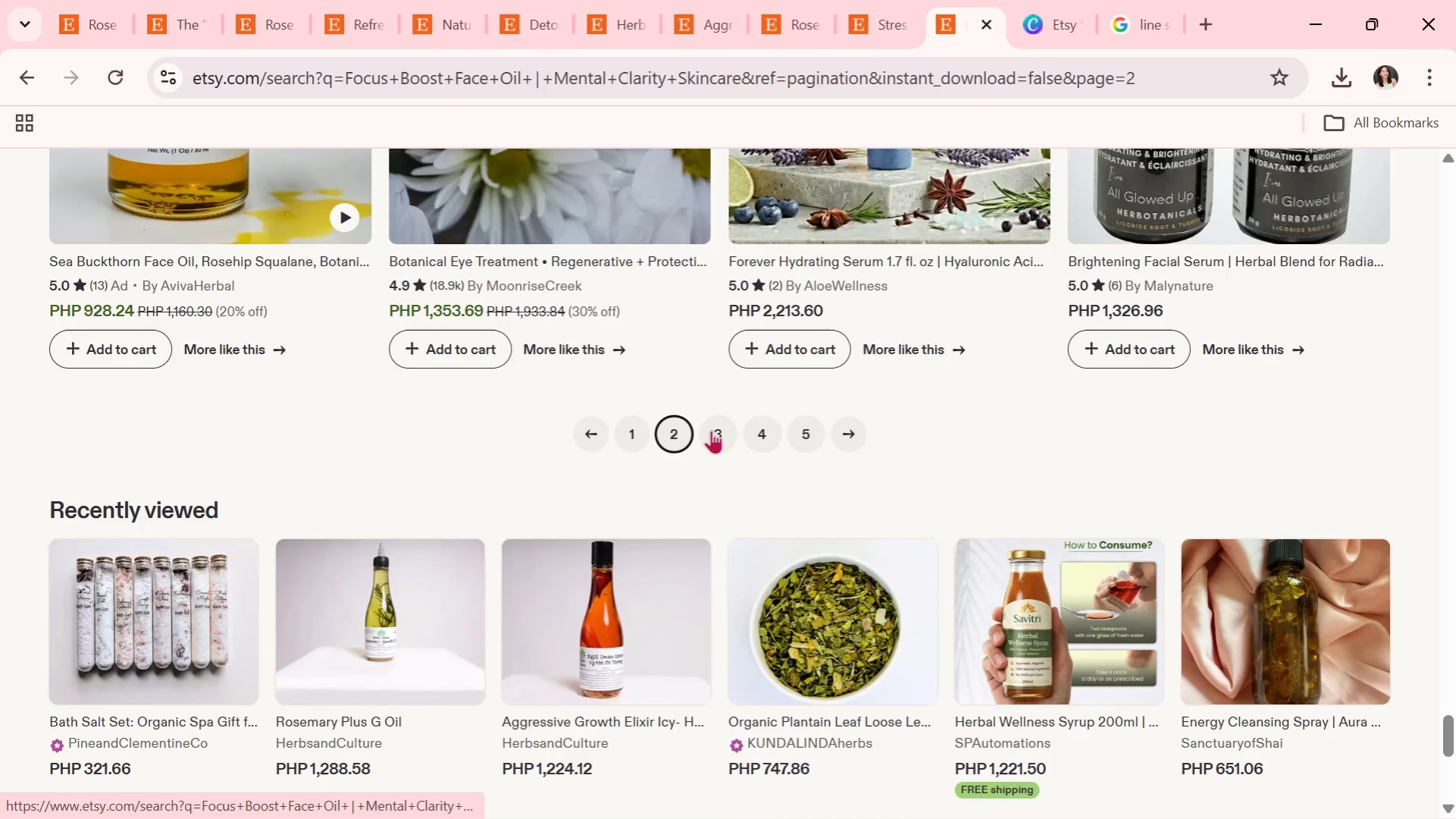 
left_click([711, 430])
 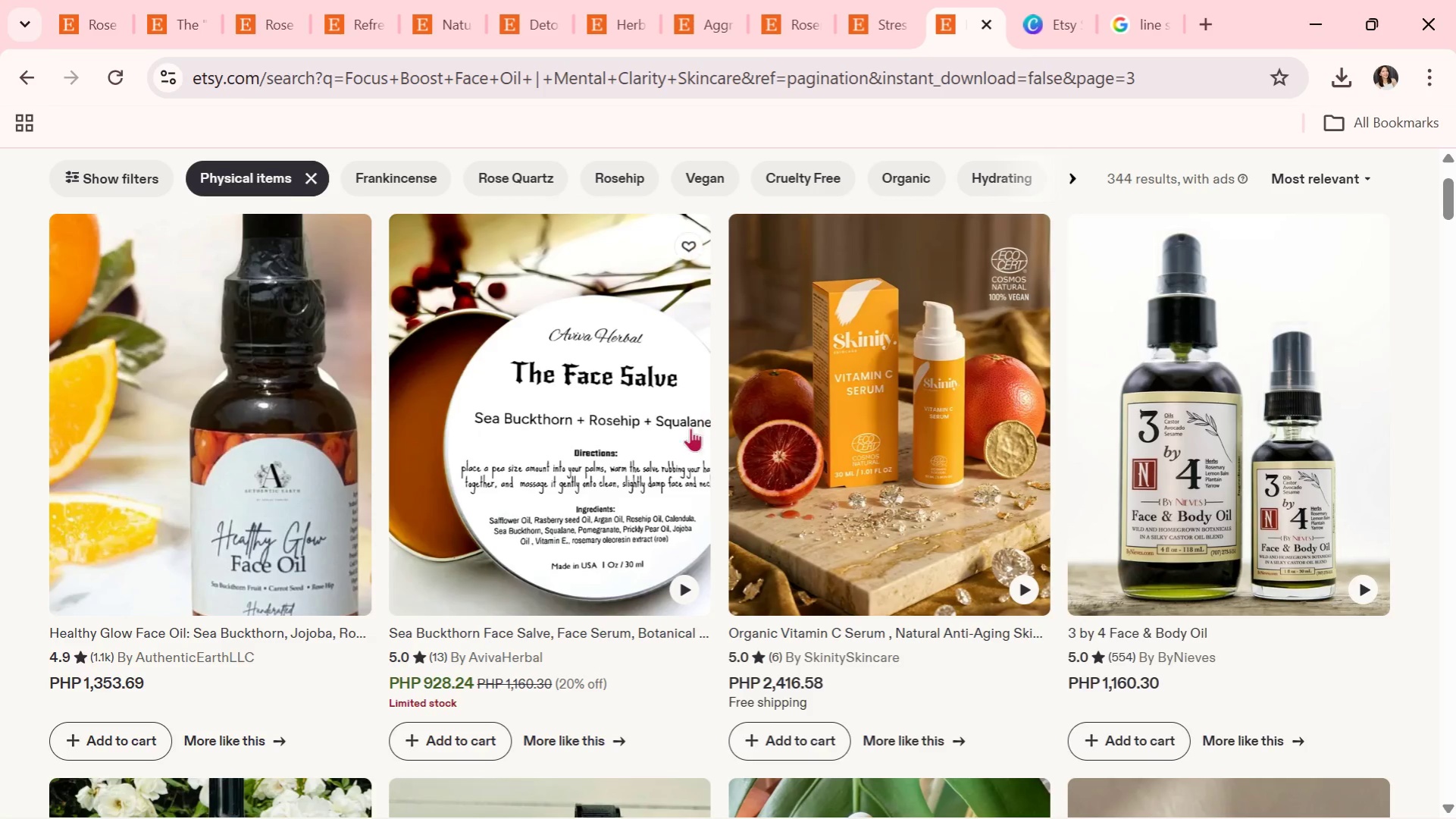 
scroll: coordinate [682, 444], scroll_direction: down, amount: 3.0
 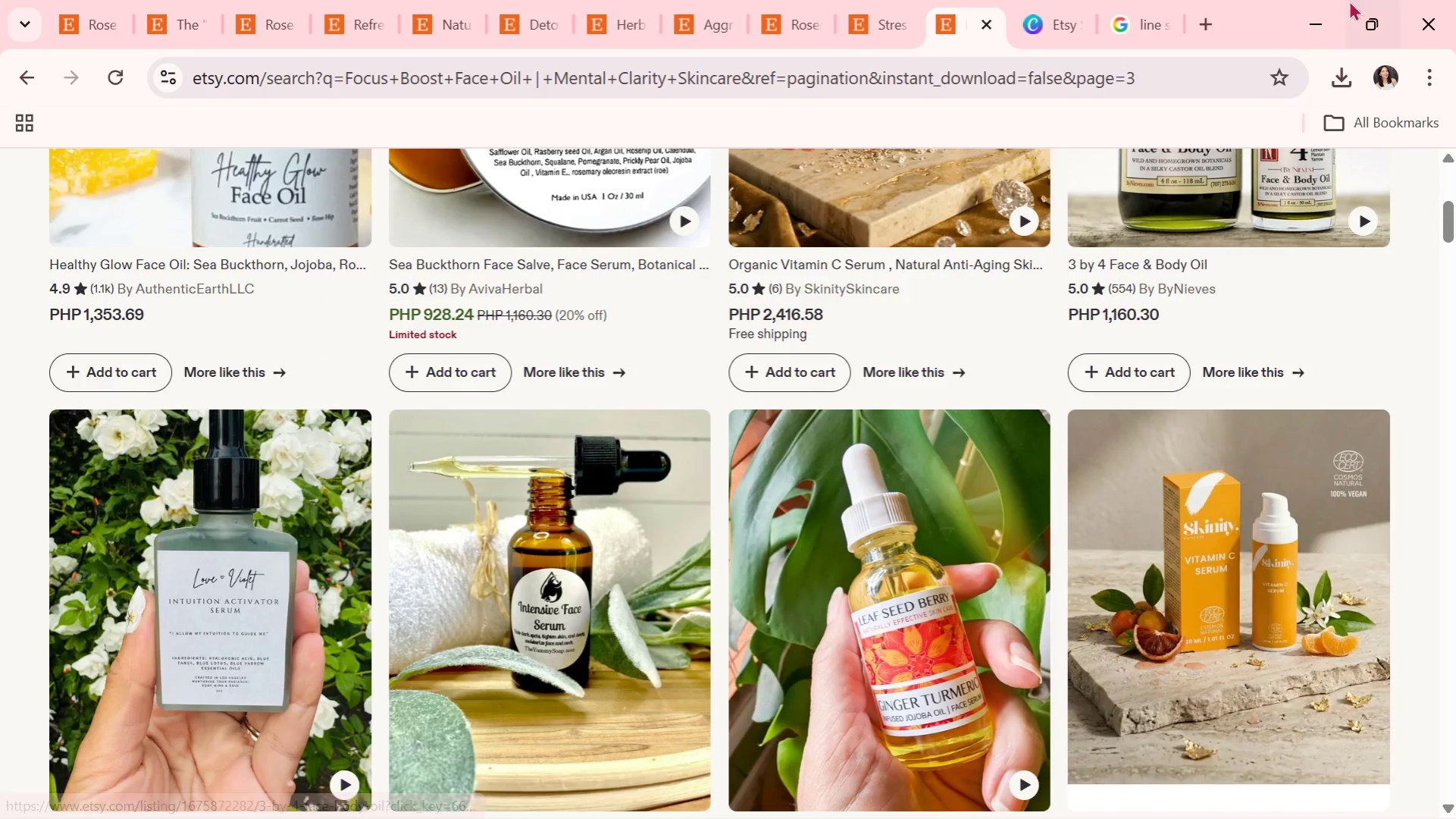 
key(Alt+AltLeft)
 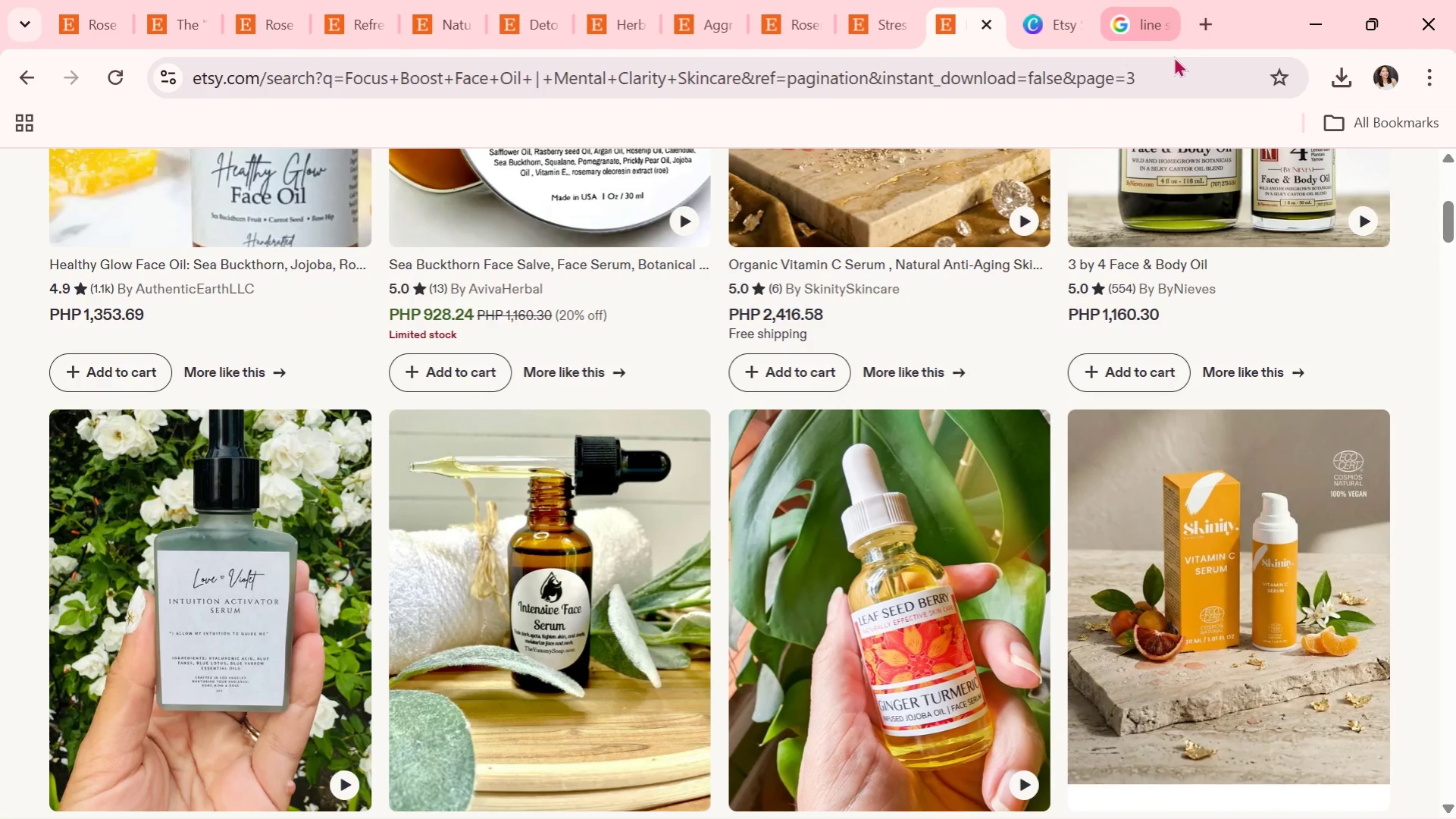 
key(Alt+Tab)